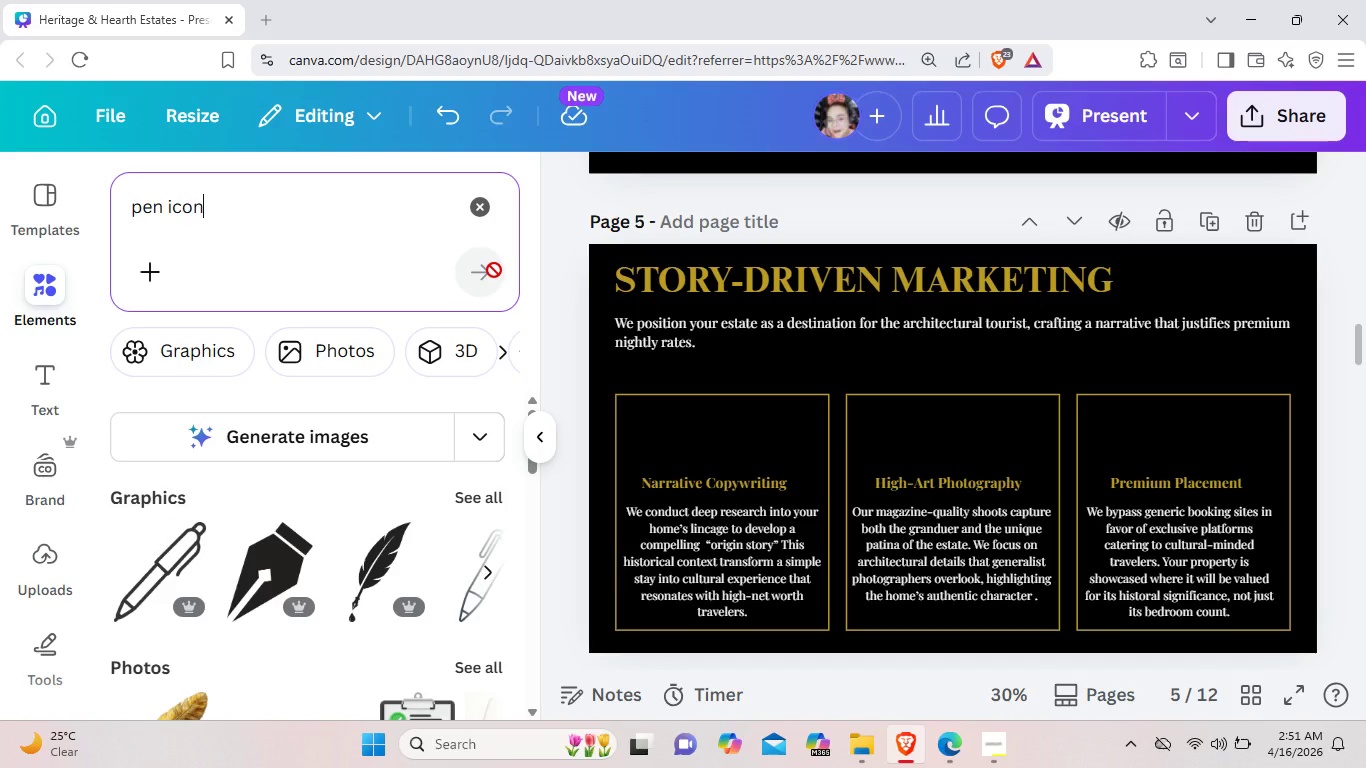 
wait(7.64)
 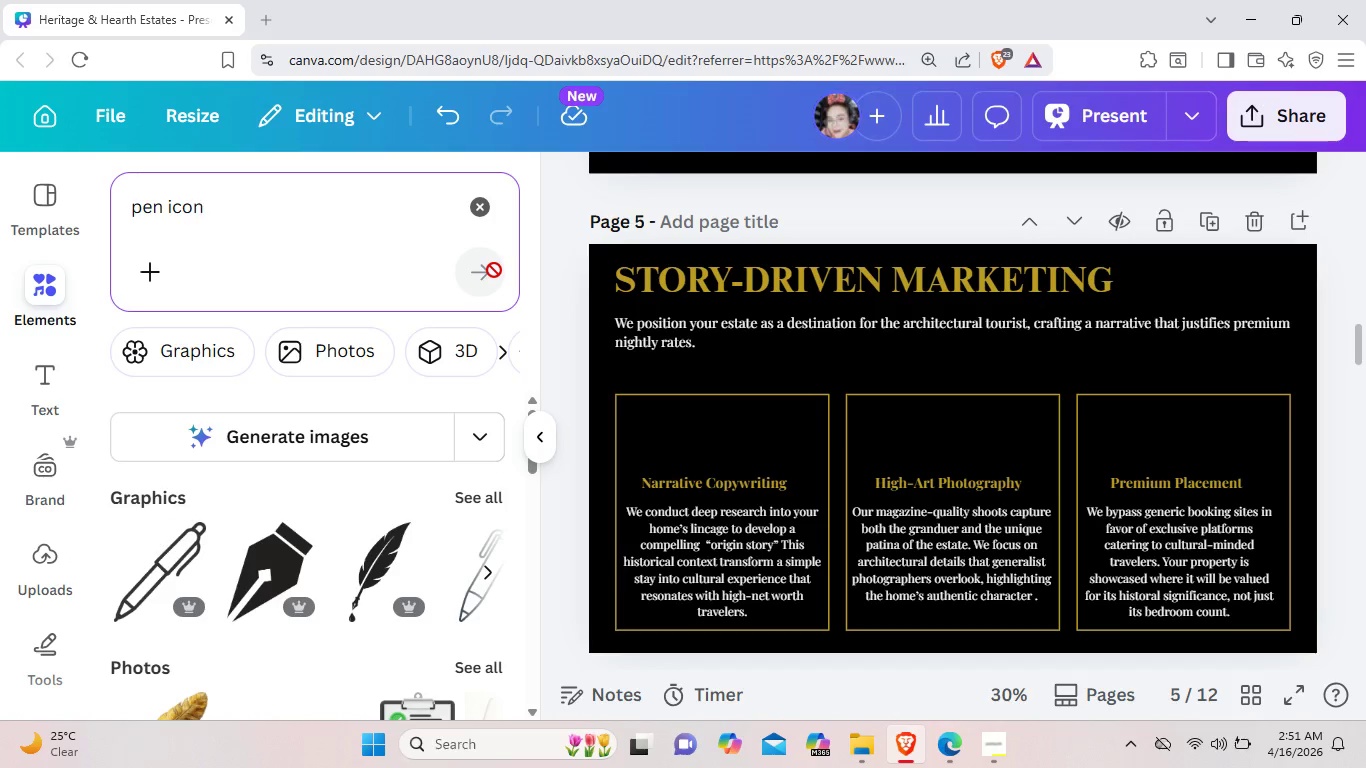 
left_click([243, 572])
 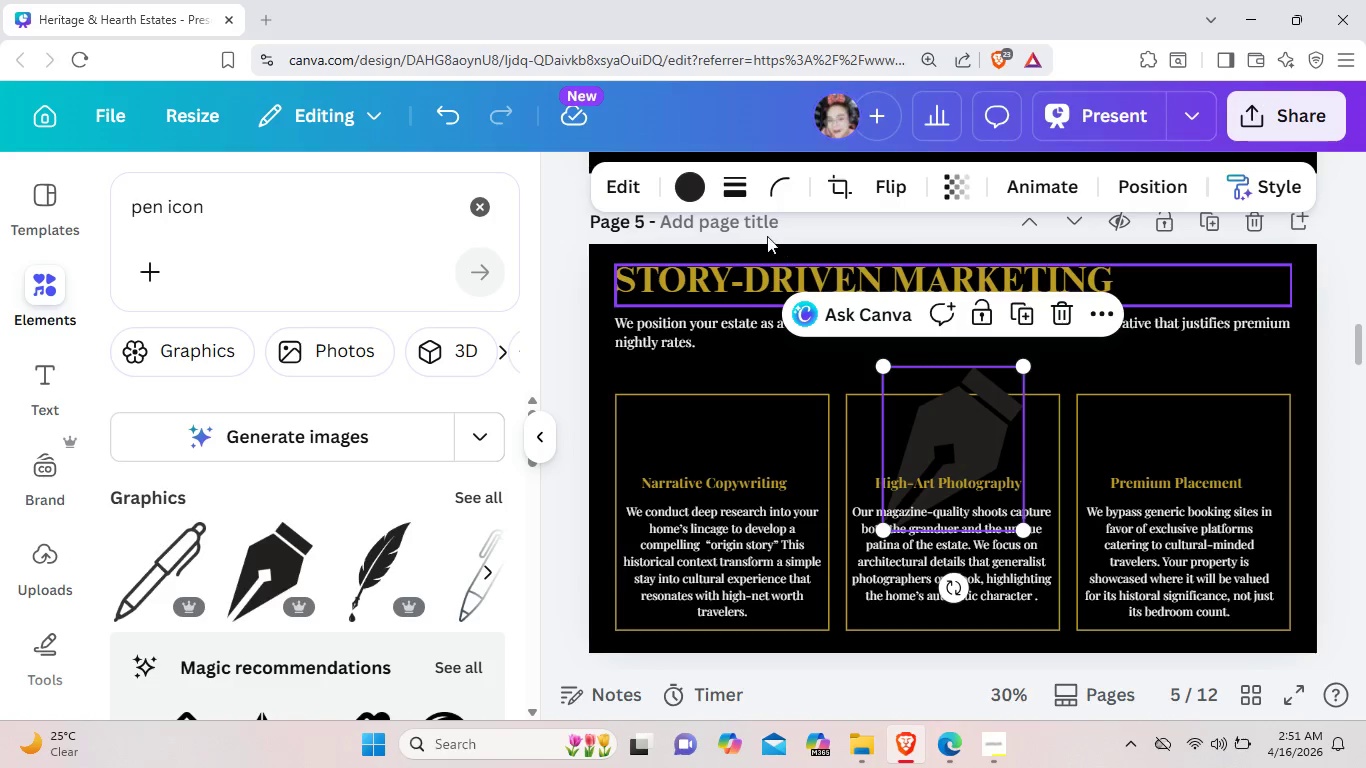 
left_click([691, 190])
 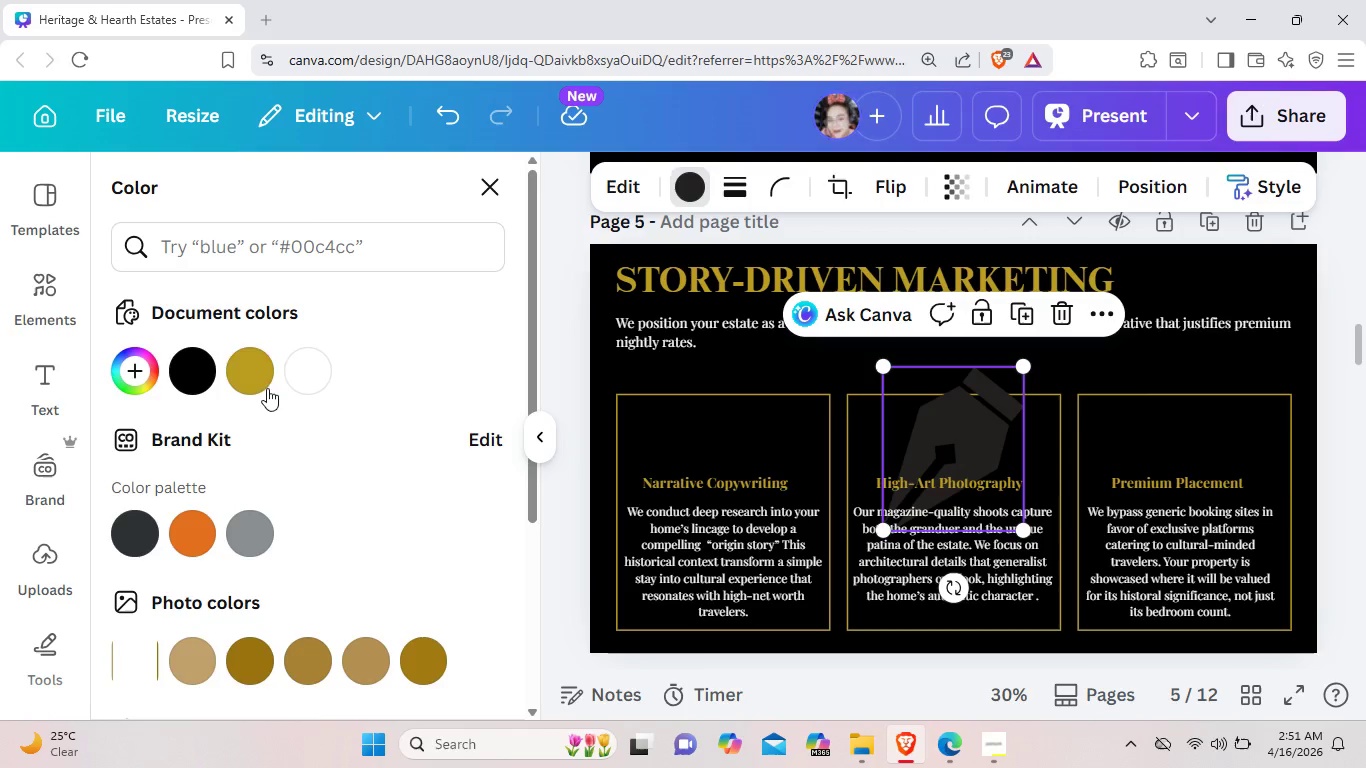 
left_click([255, 380])
 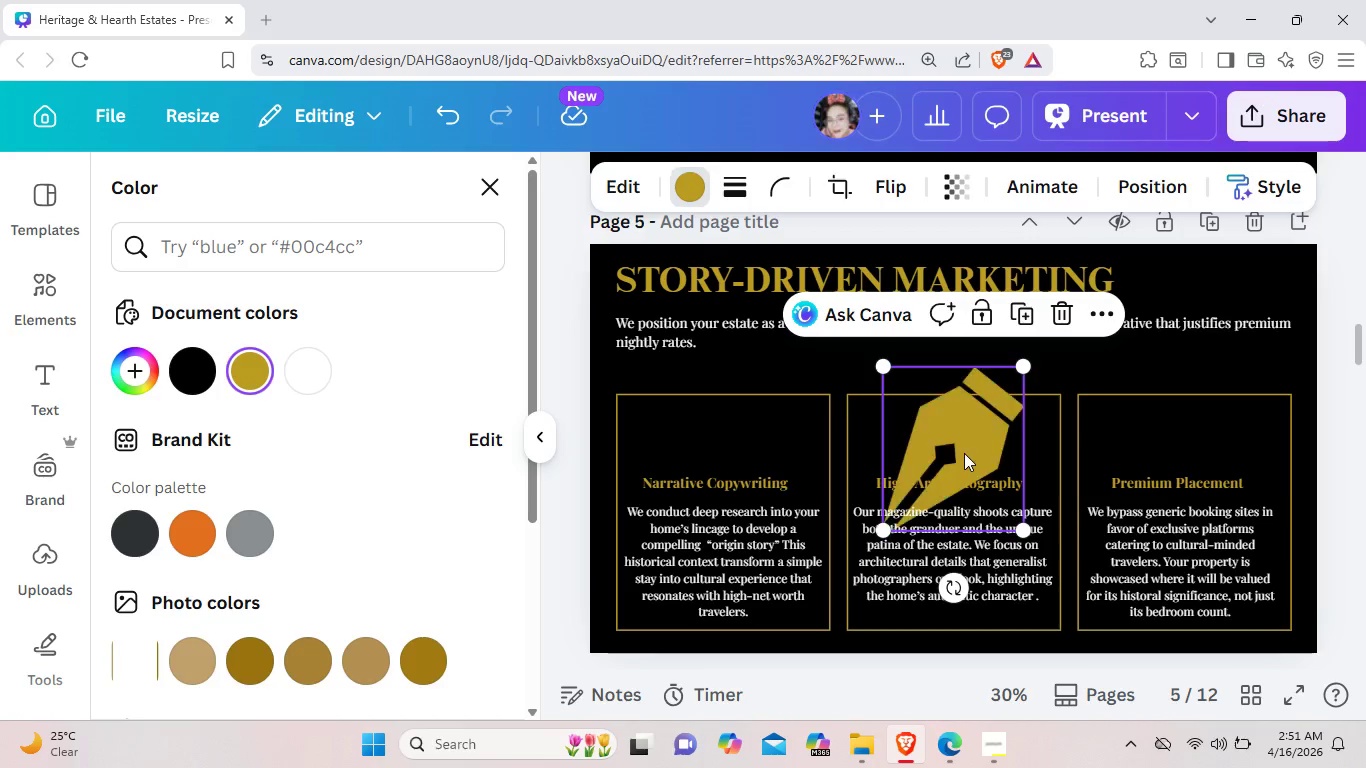 
left_click_drag(start_coordinate=[964, 453], to_coordinate=[772, 433])
 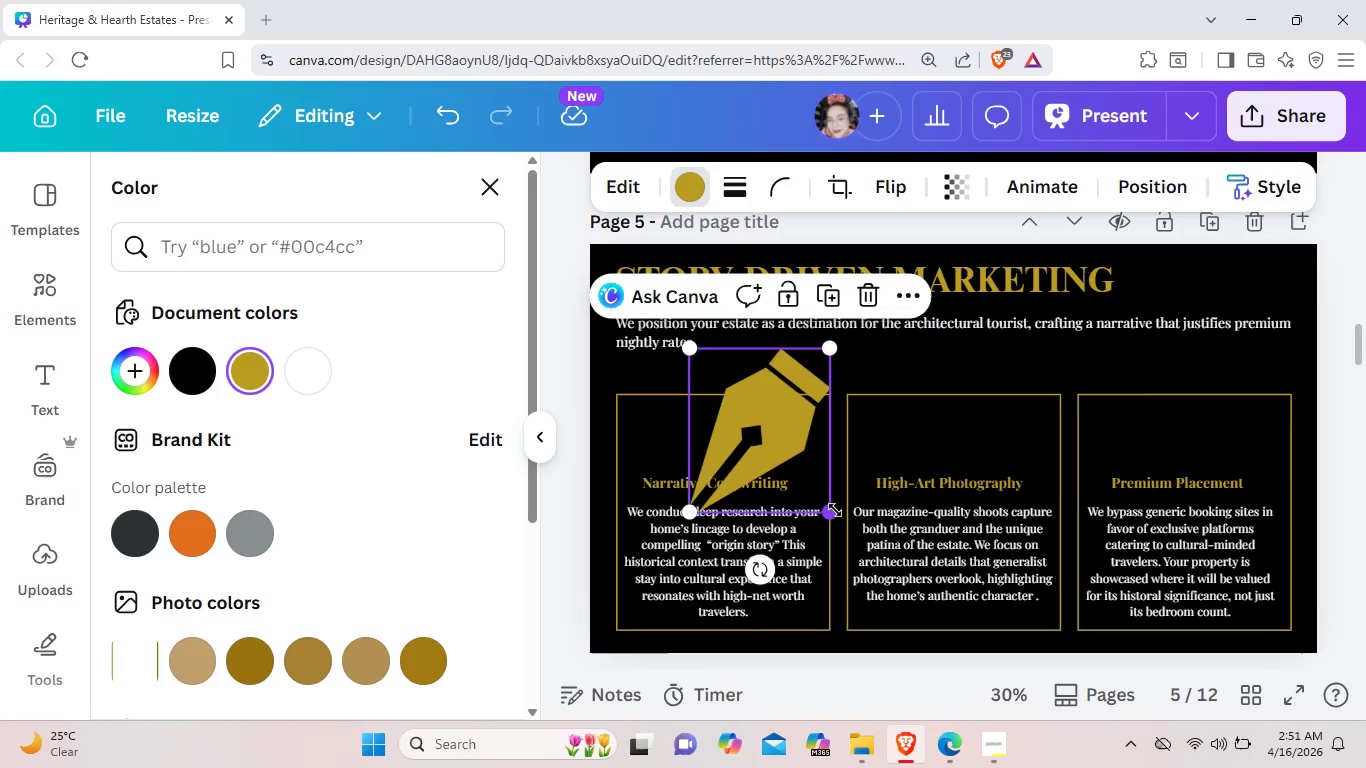 
left_click_drag(start_coordinate=[835, 509], to_coordinate=[737, 389])
 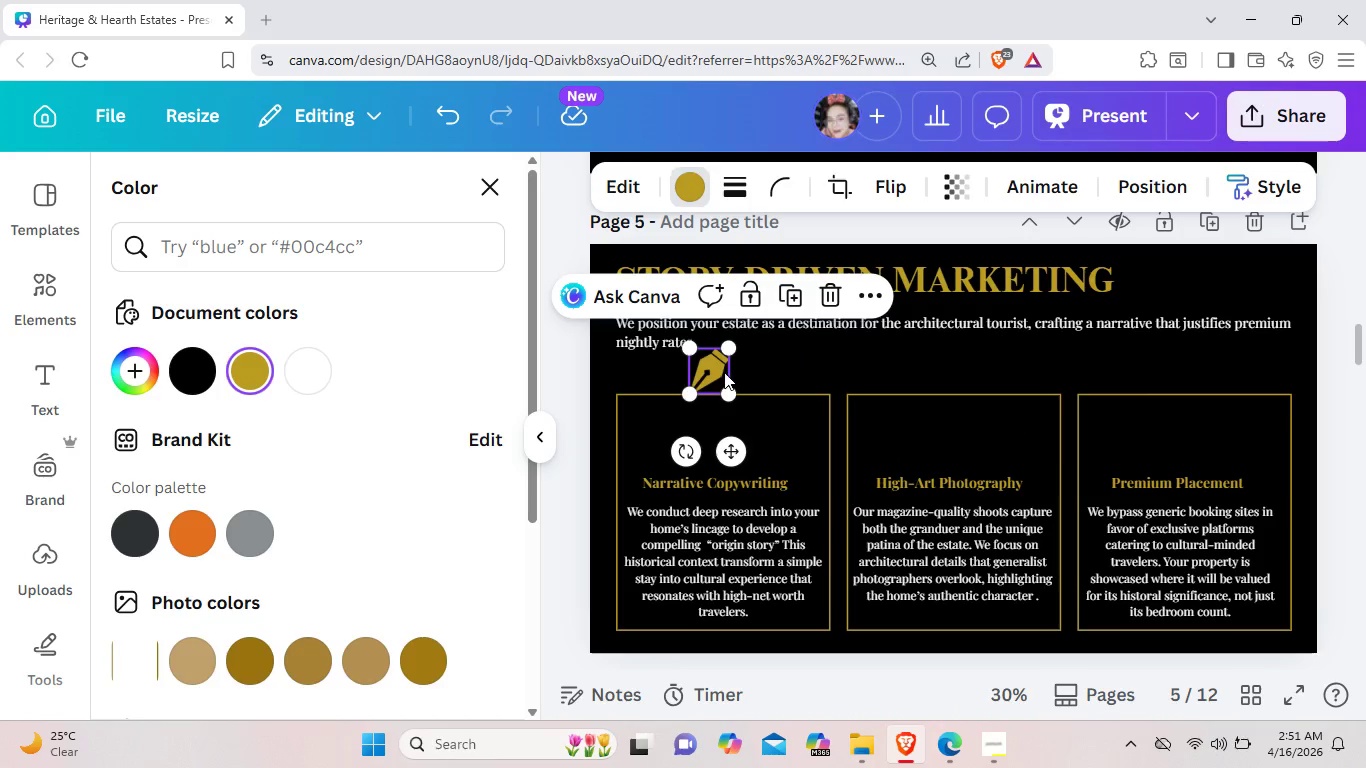 
left_click_drag(start_coordinate=[723, 372], to_coordinate=[672, 441])
 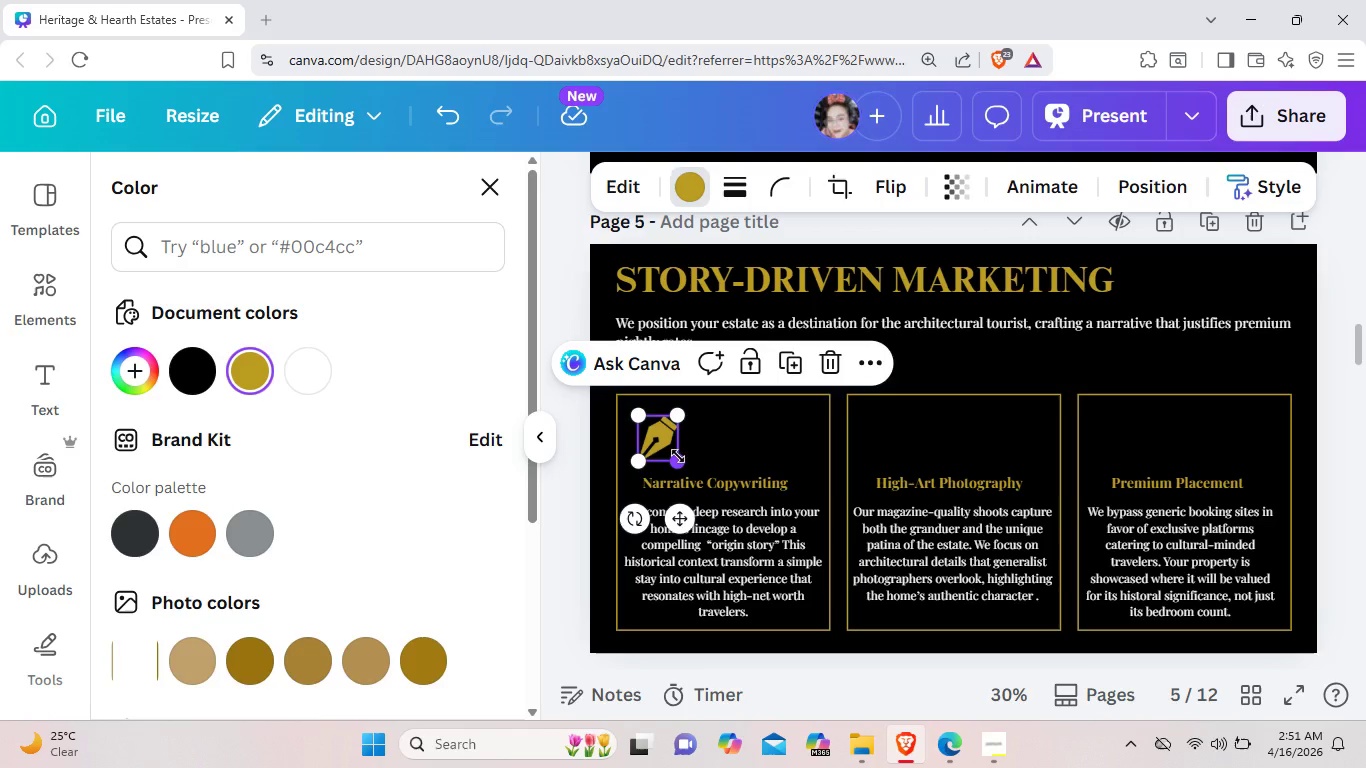 
left_click_drag(start_coordinate=[680, 456], to_coordinate=[669, 451])
 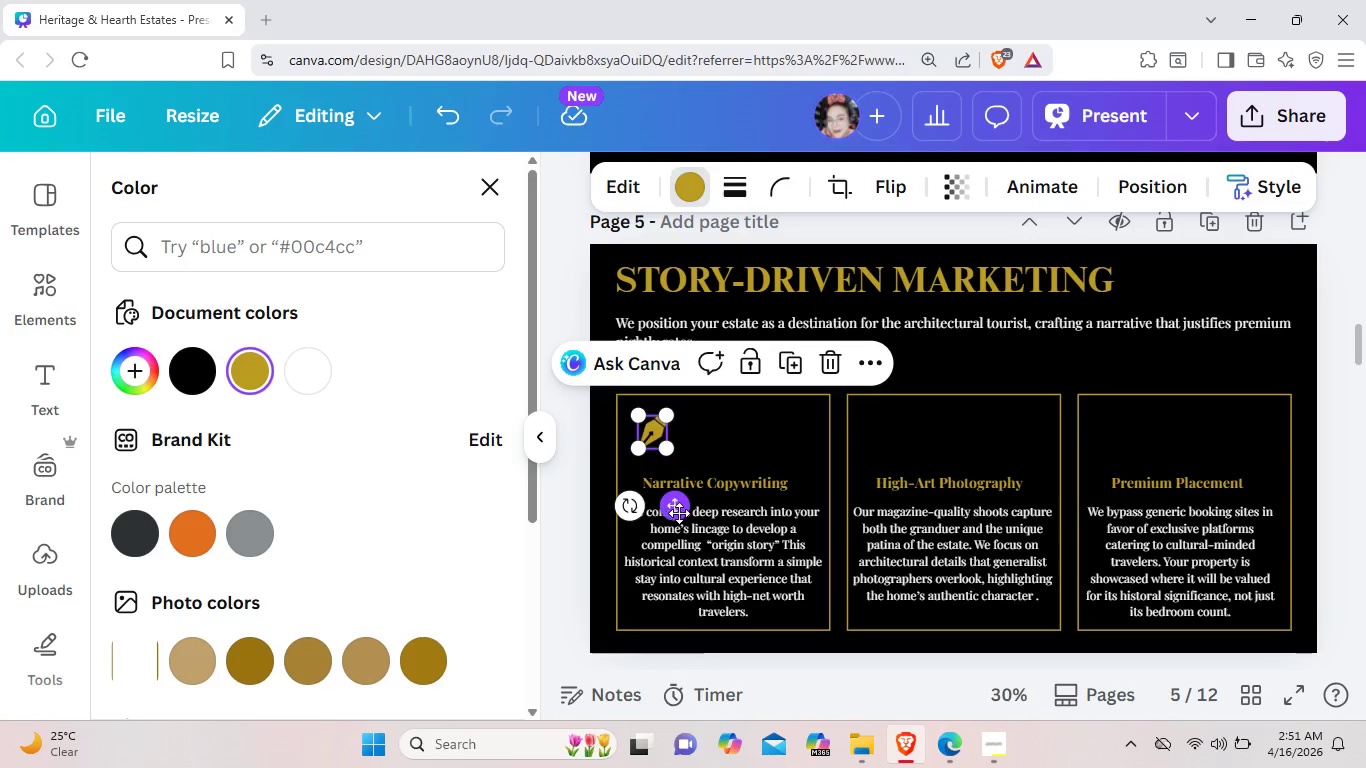 
left_click_drag(start_coordinate=[681, 513], to_coordinate=[681, 524])
 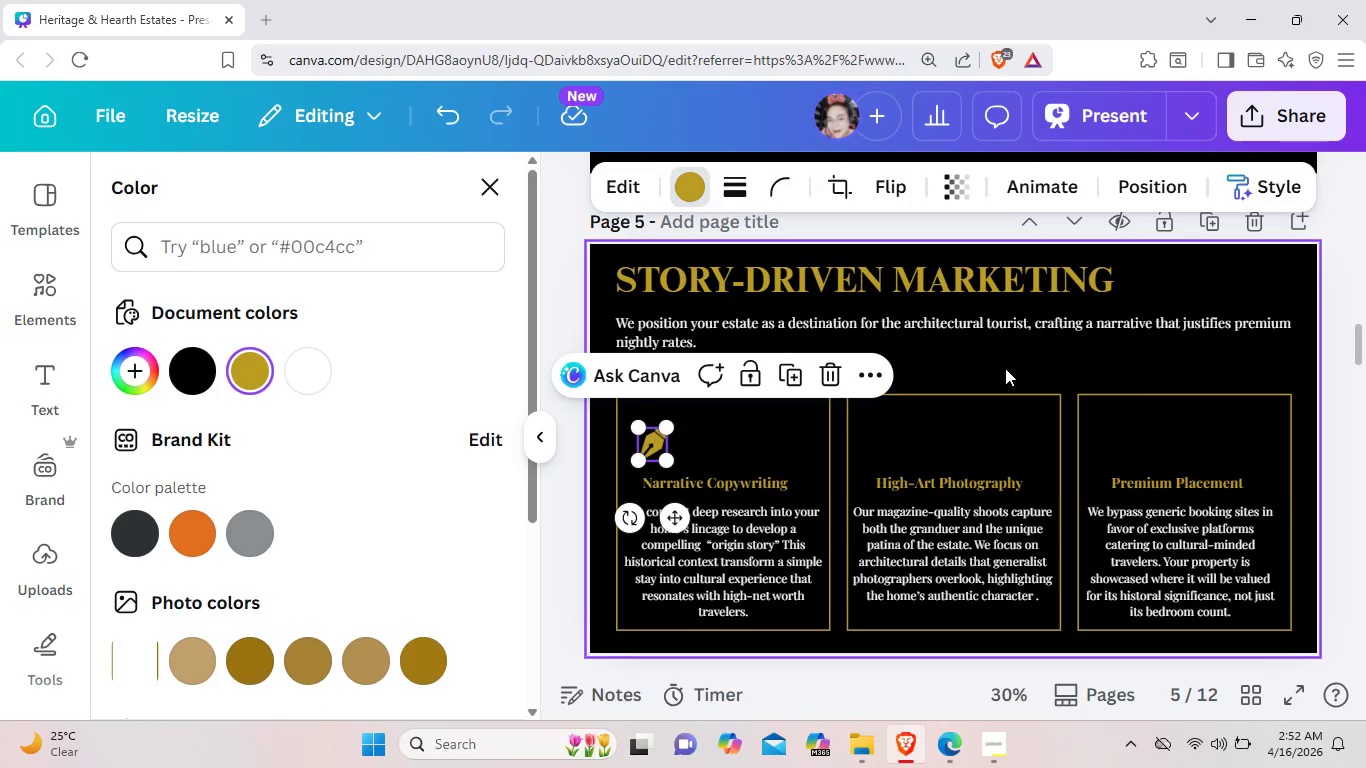 
left_click([1005, 368])
 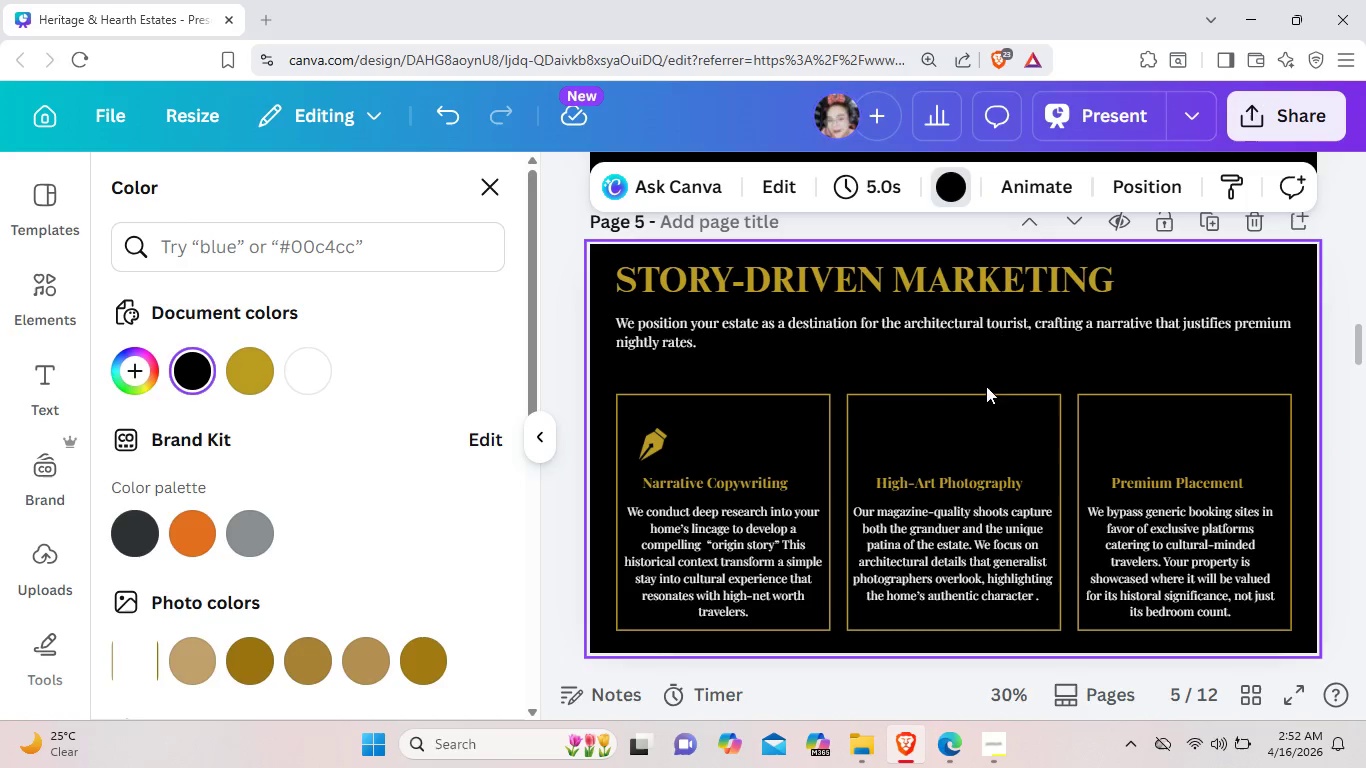 
wait(6.78)
 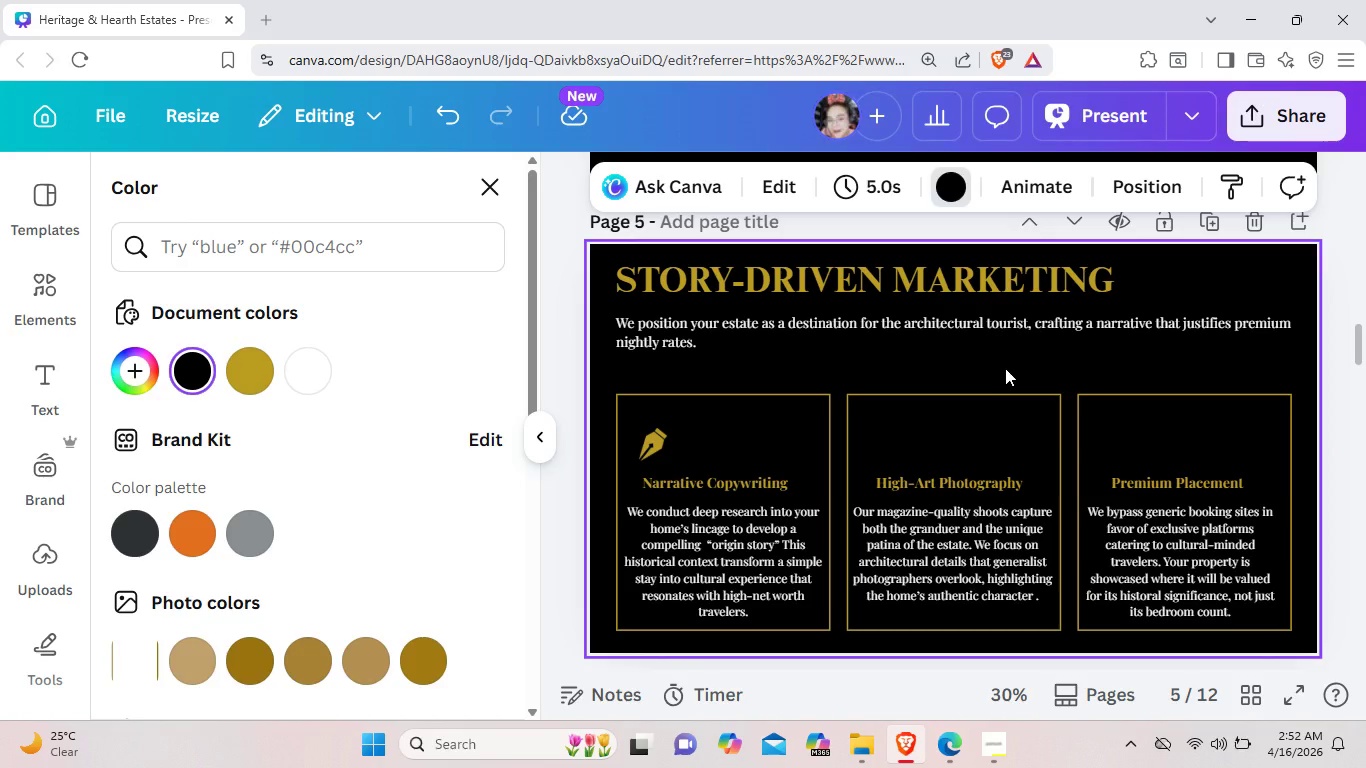 
left_click([54, 285])
 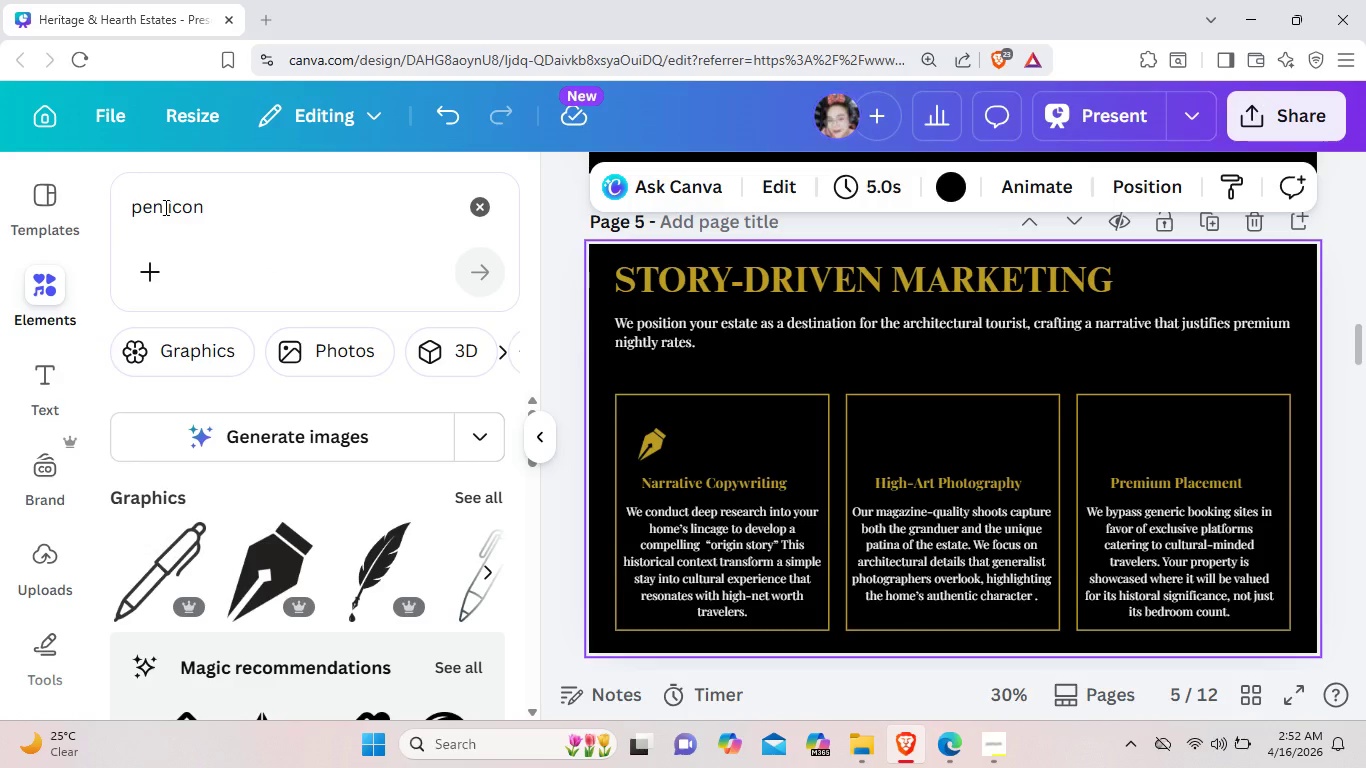 
left_click_drag(start_coordinate=[164, 207], to_coordinate=[116, 208])
 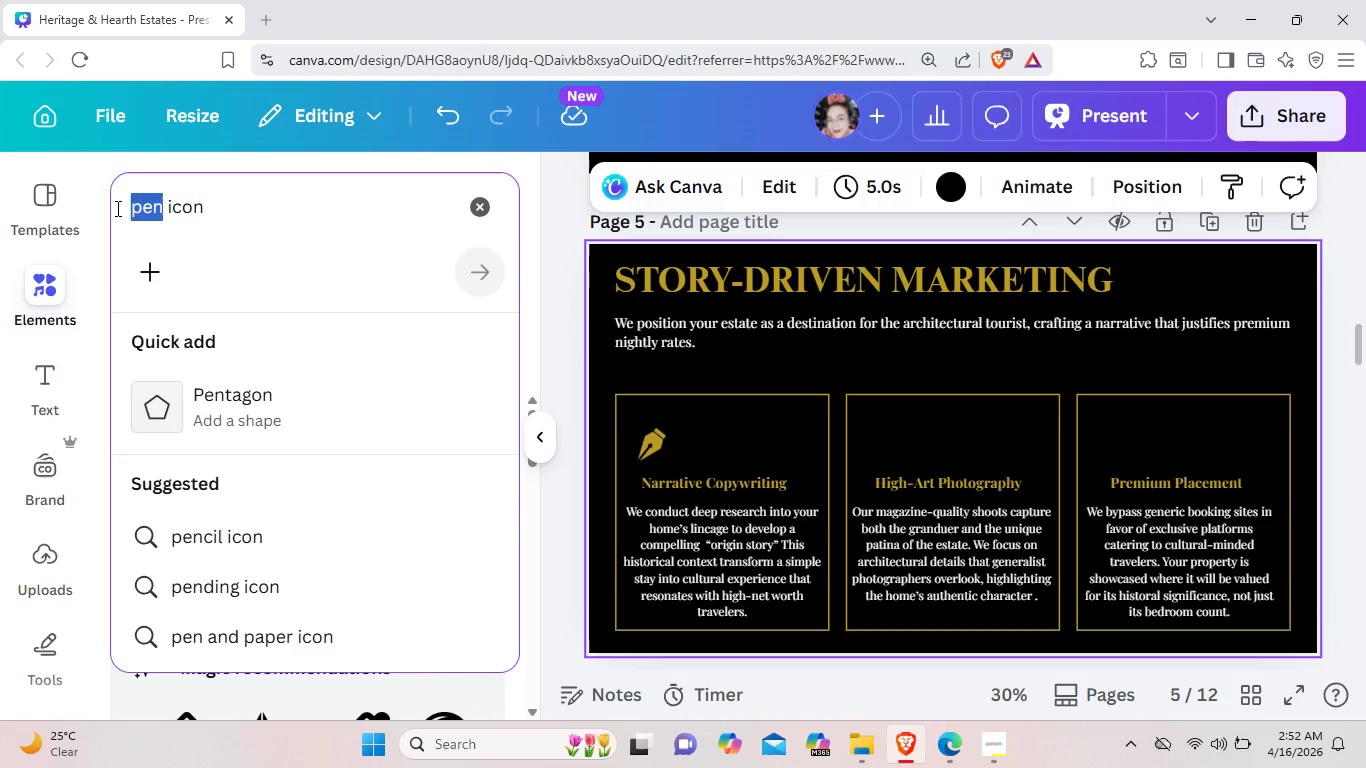 
key(Backspace)
type(Camera)
 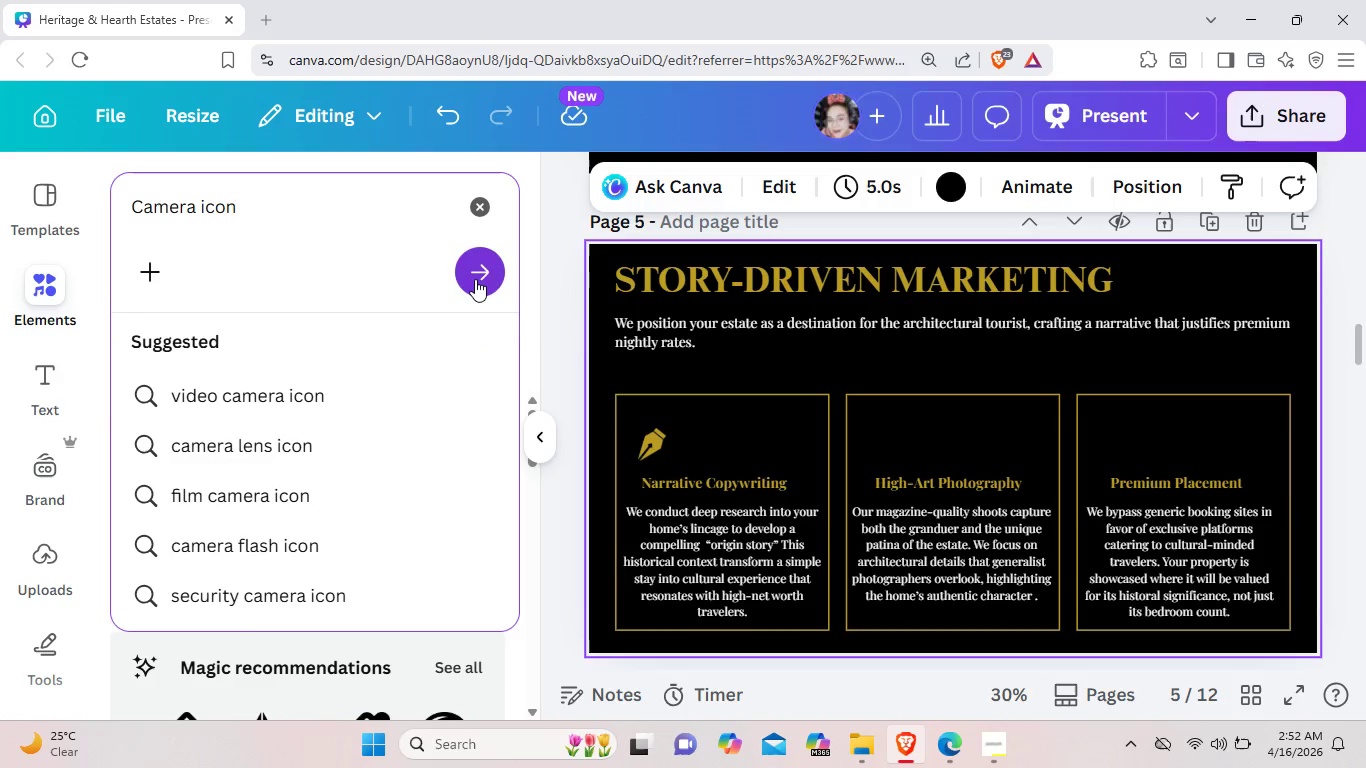 
left_click([475, 279])
 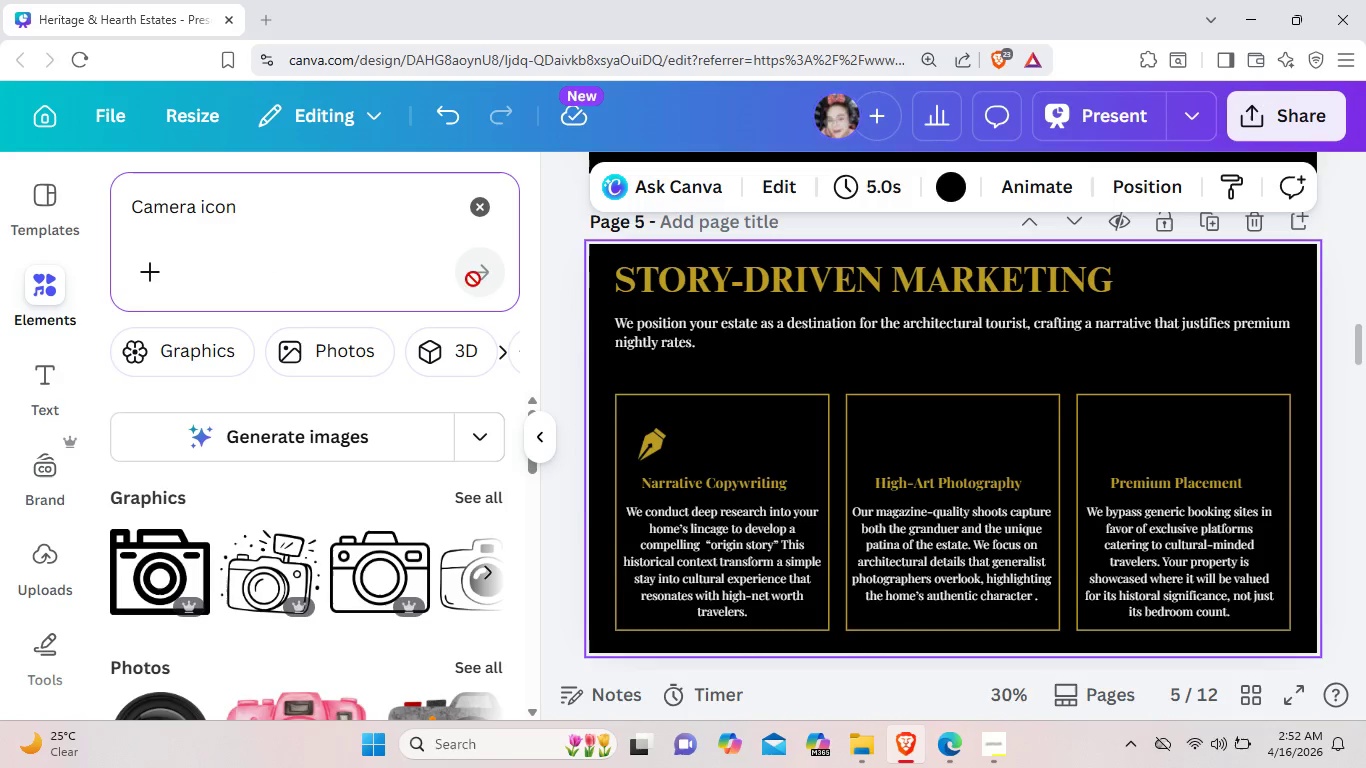 
left_click([487, 502])
 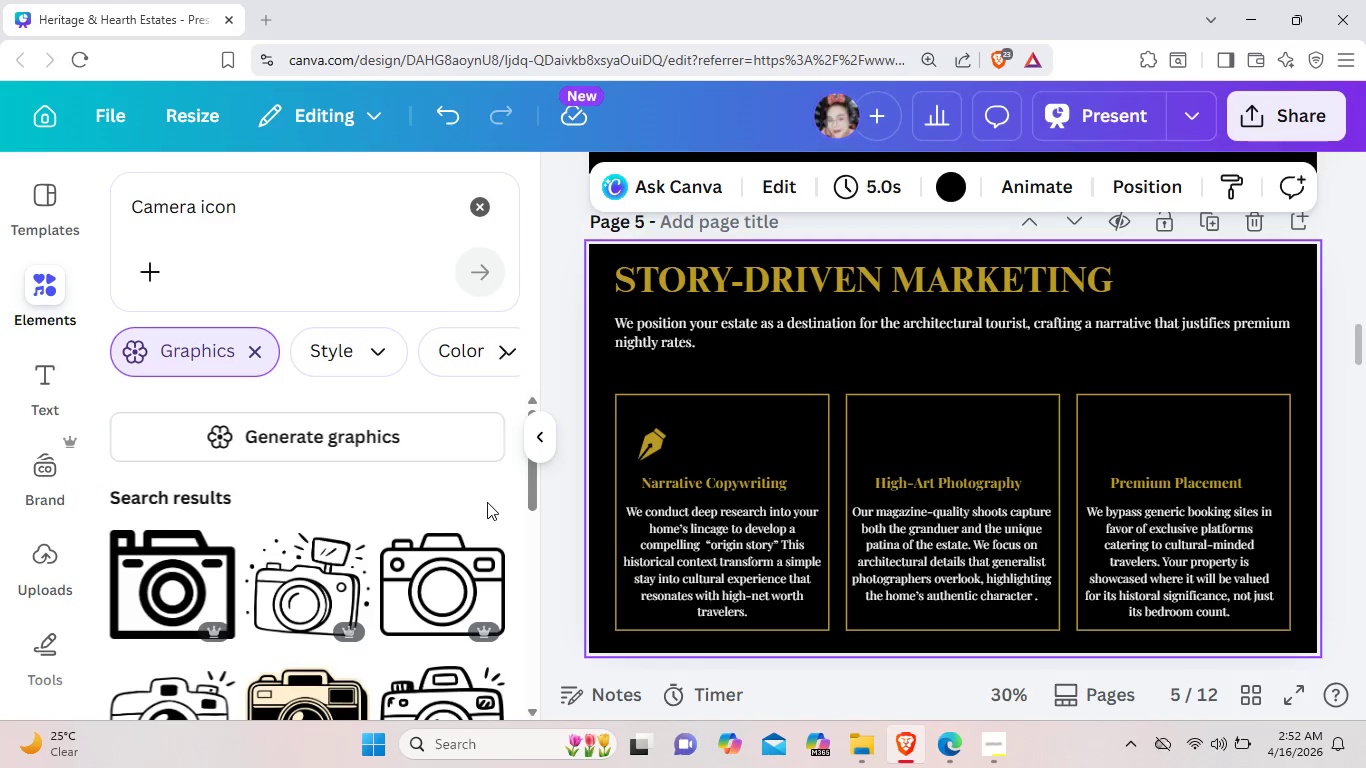 
scroll: coordinate [414, 529], scroll_direction: down, amount: 3.0
 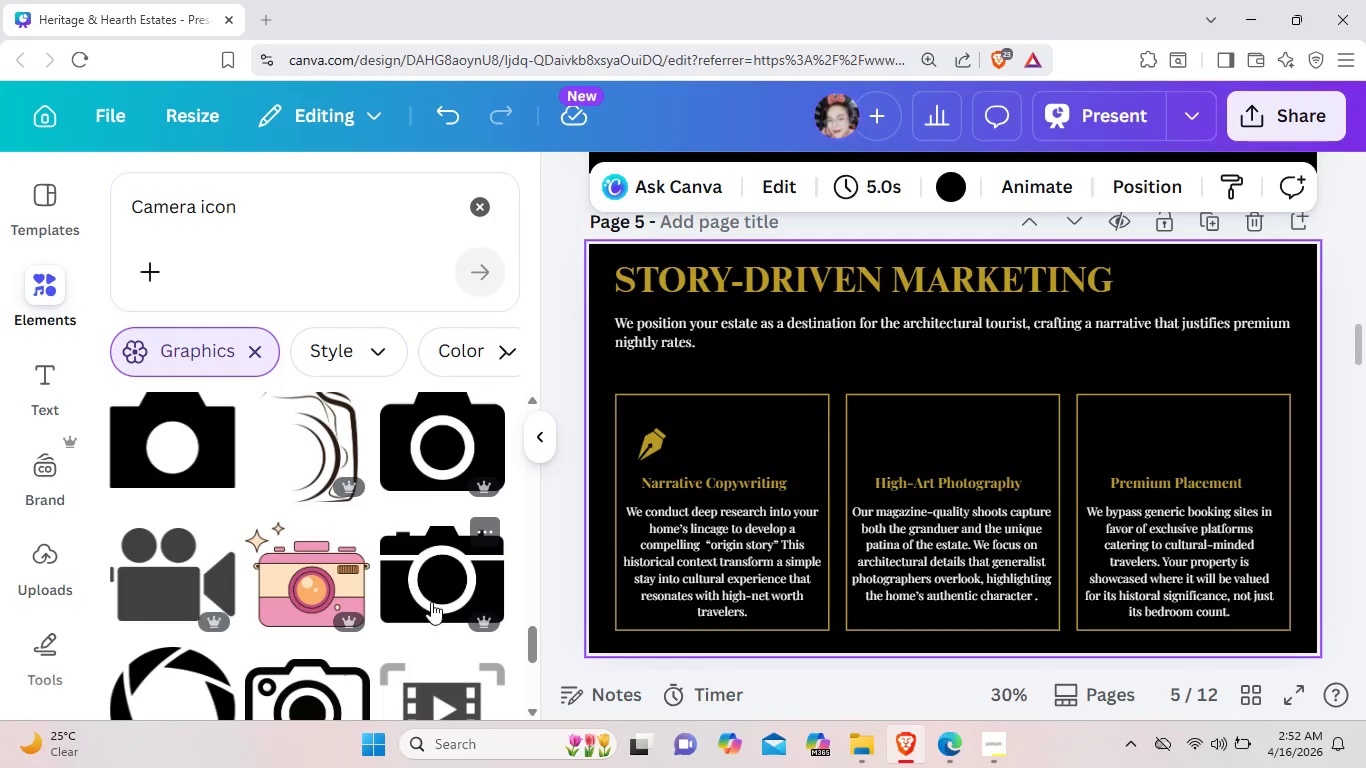 
left_click([435, 583])
 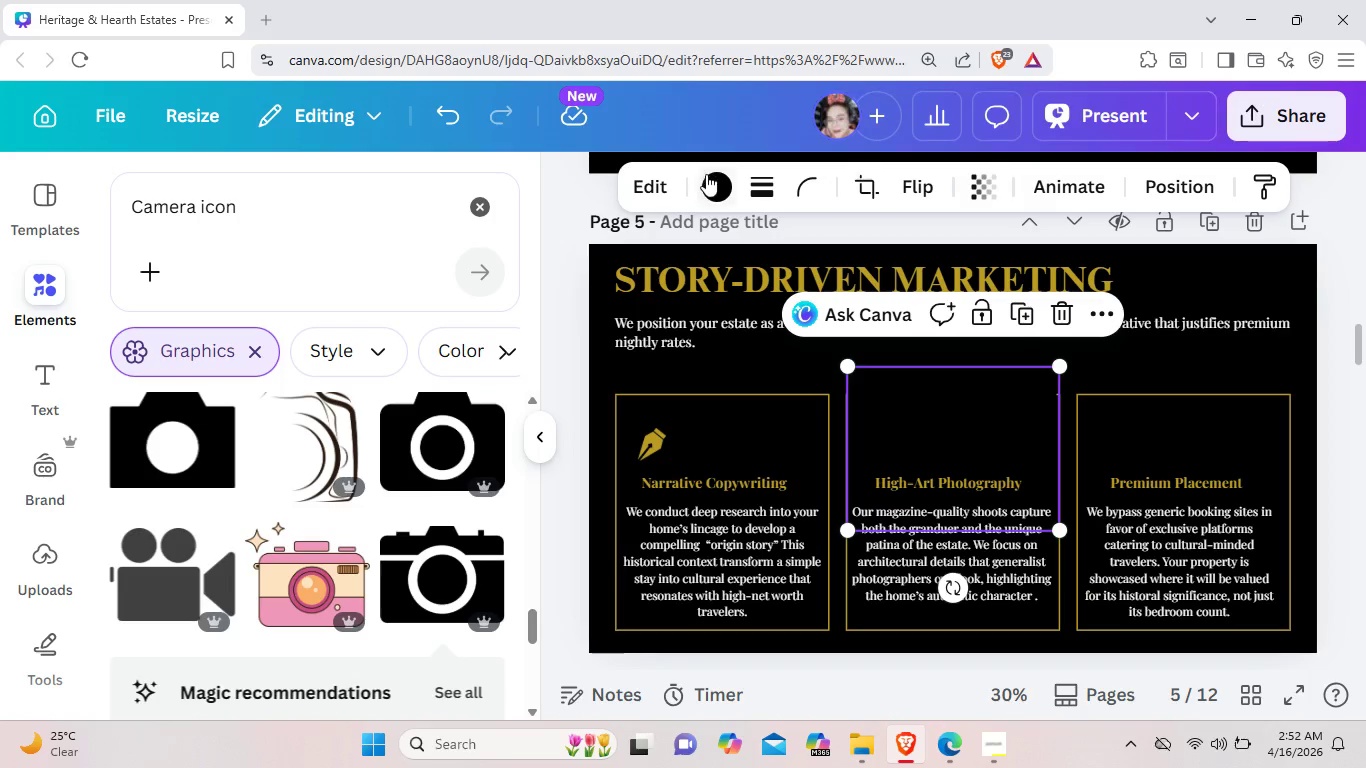 
left_click([706, 175])
 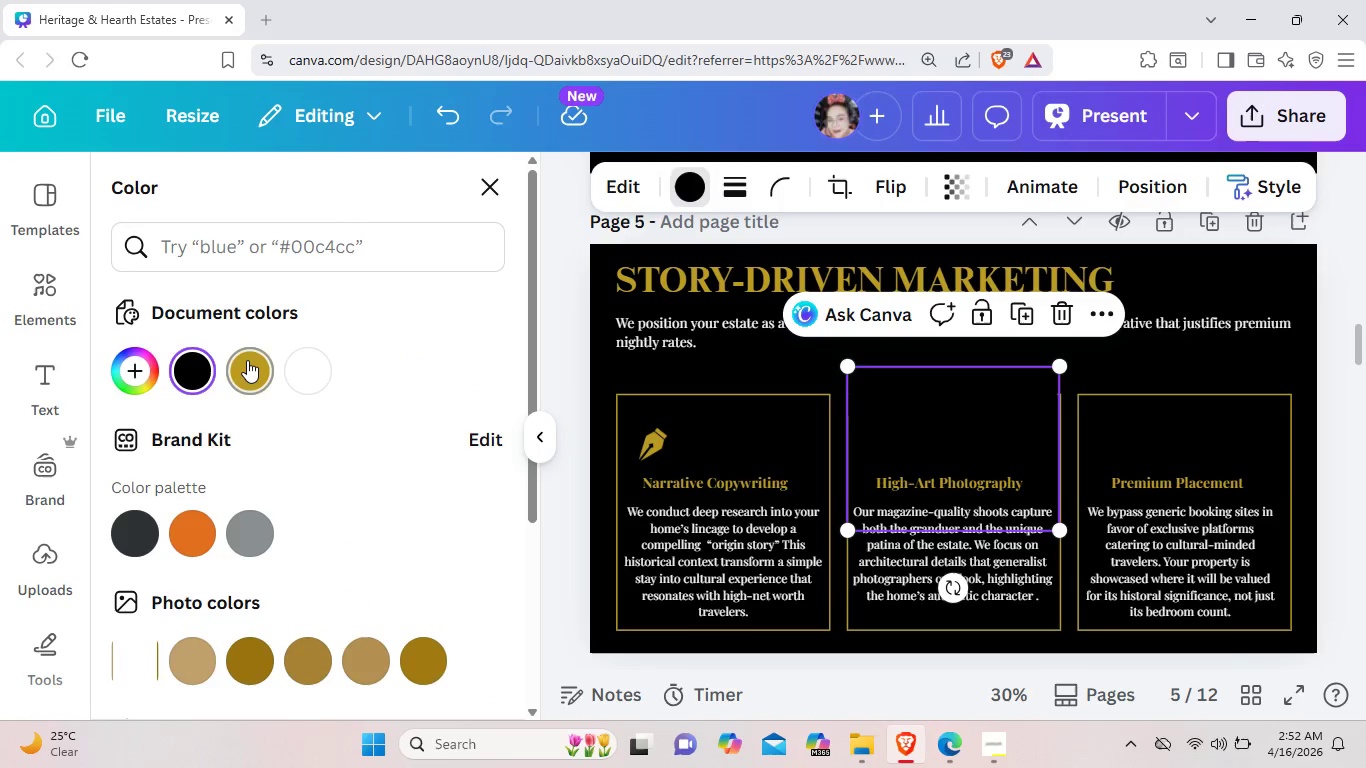 
left_click([244, 362])
 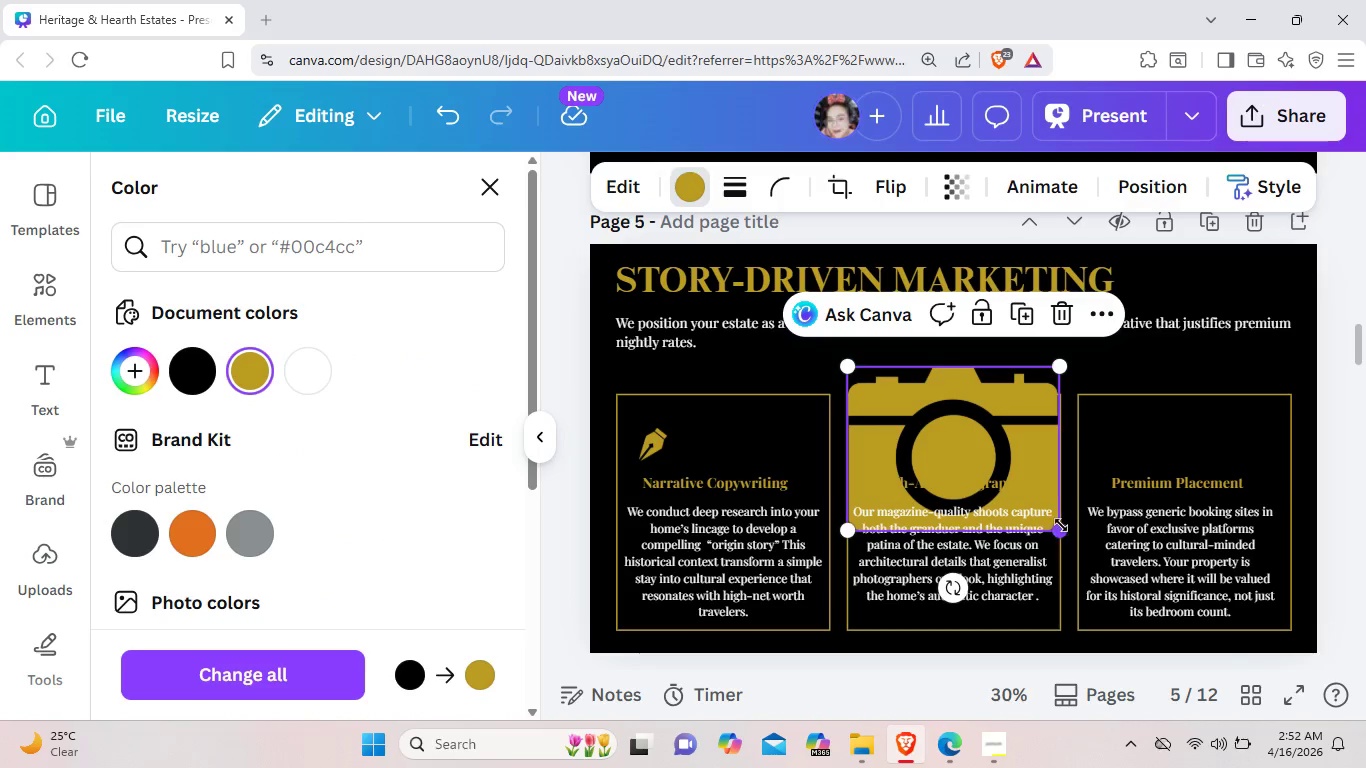 
left_click_drag(start_coordinate=[1062, 526], to_coordinate=[904, 376])
 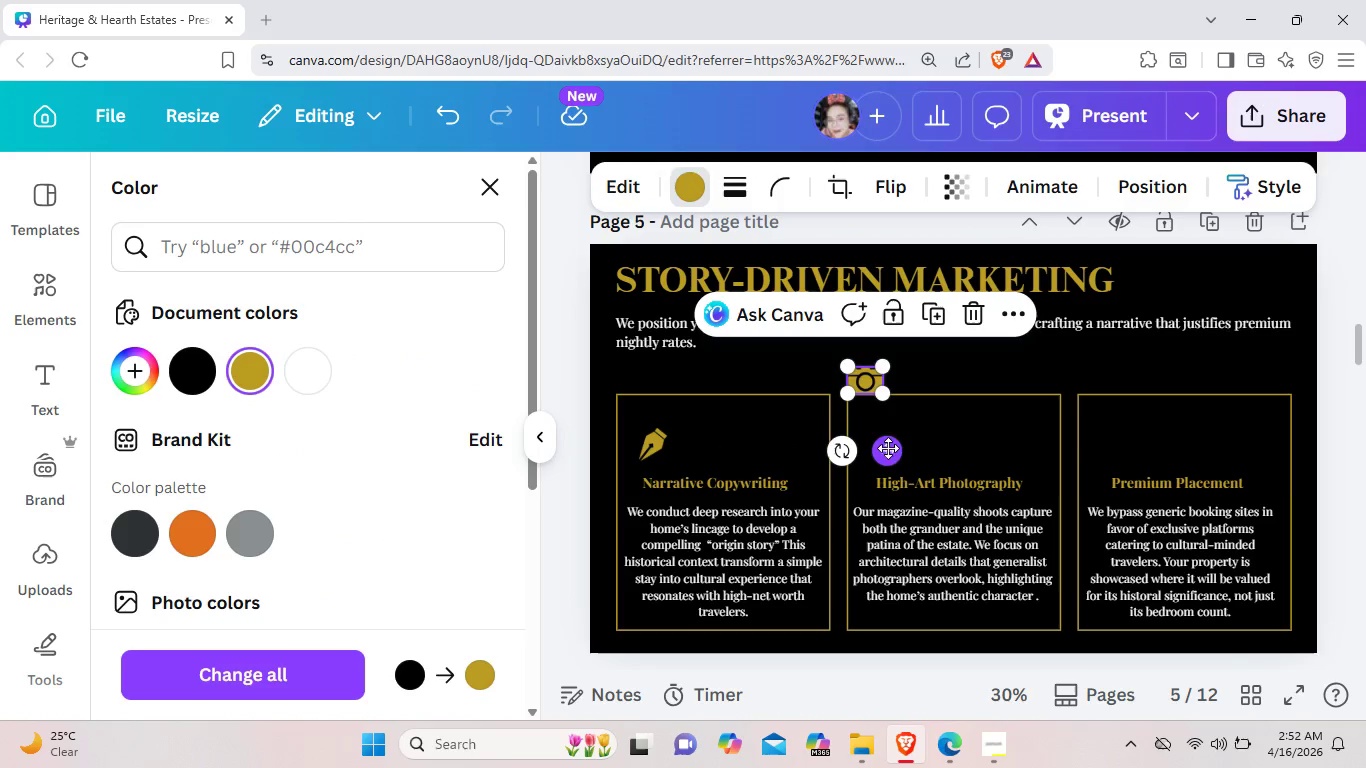 
left_click_drag(start_coordinate=[888, 448], to_coordinate=[906, 504])
 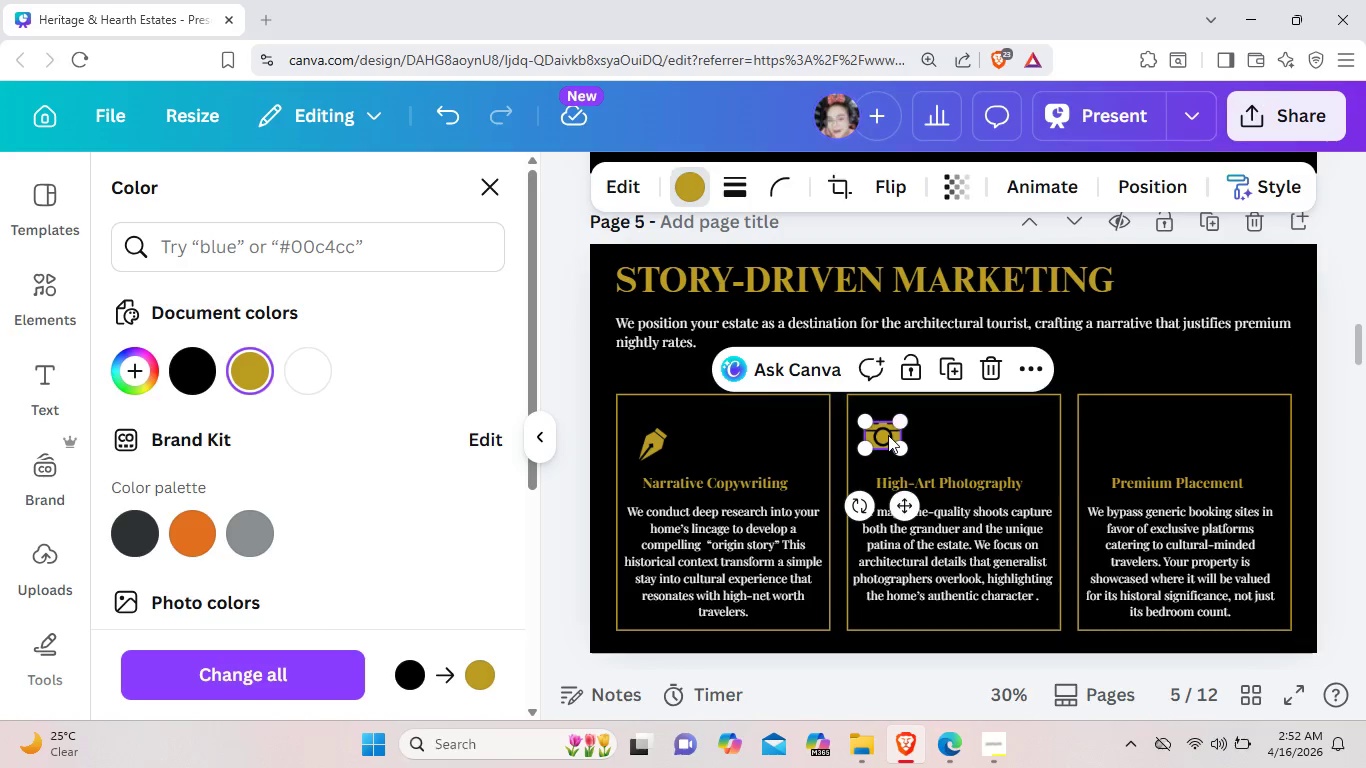 
left_click_drag(start_coordinate=[884, 437], to_coordinate=[884, 443])
 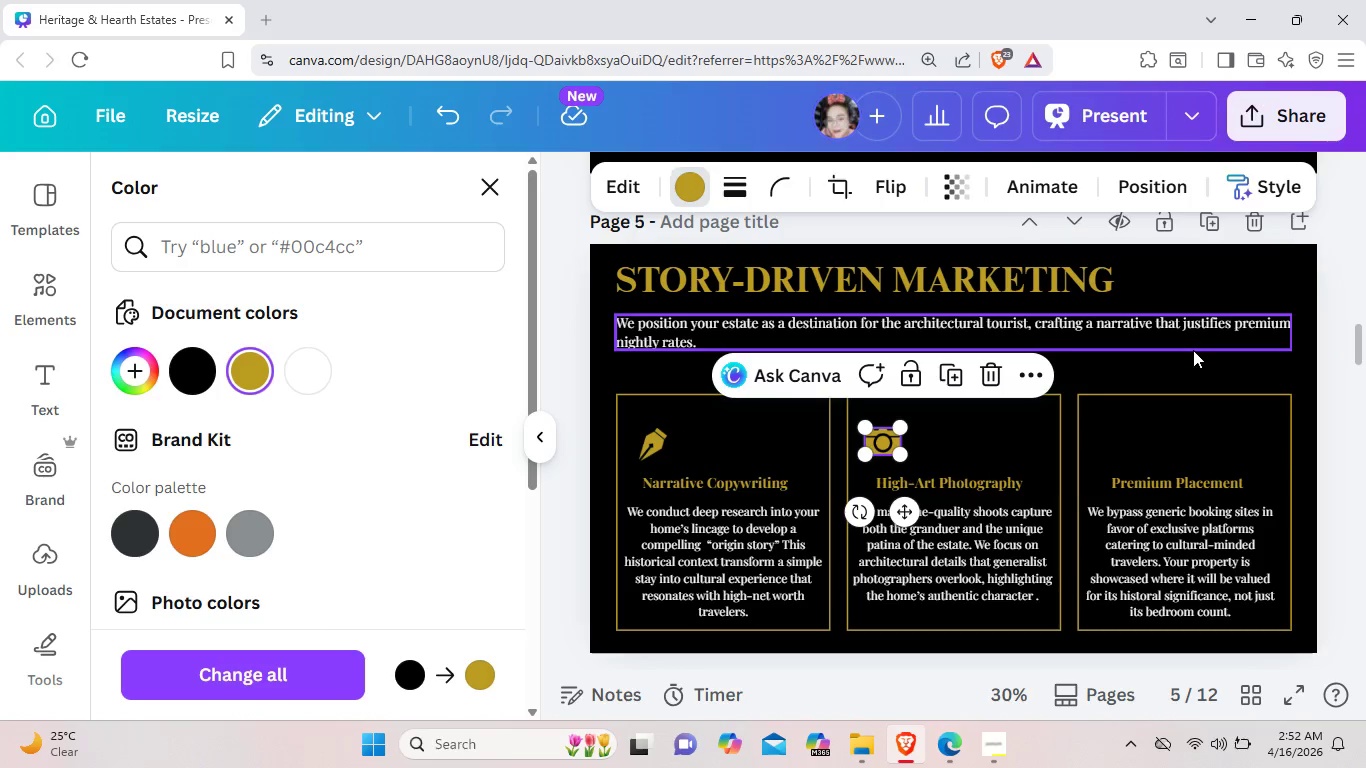 
left_click([1193, 350])
 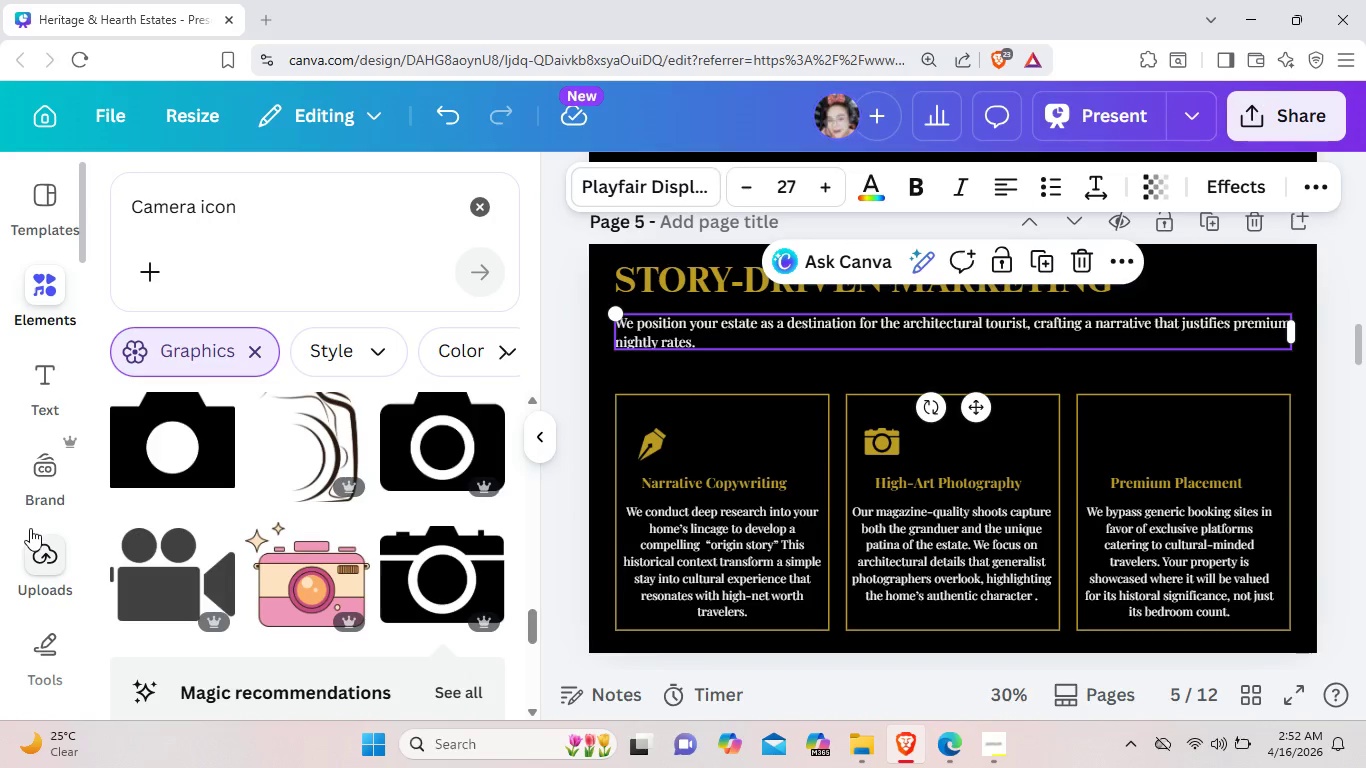 
wait(8.67)
 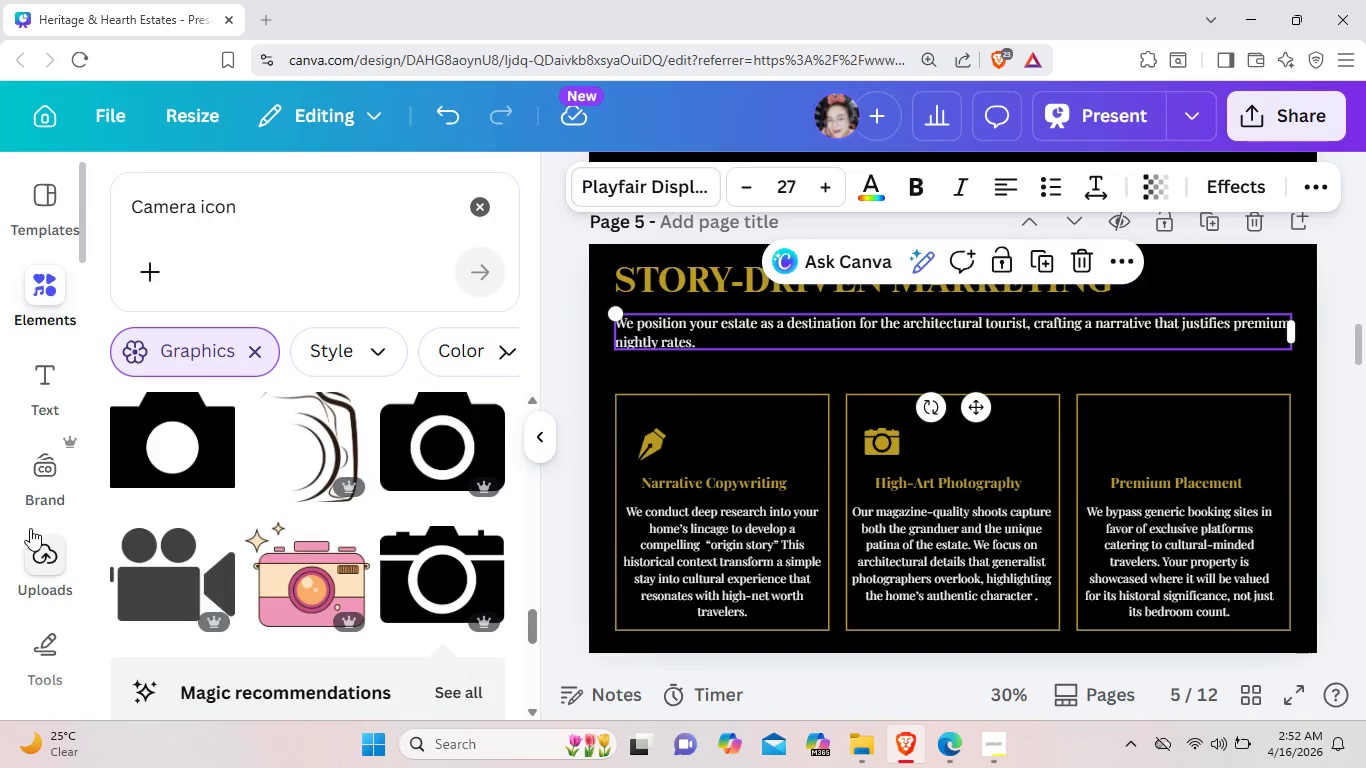 
left_click([49, 287])
 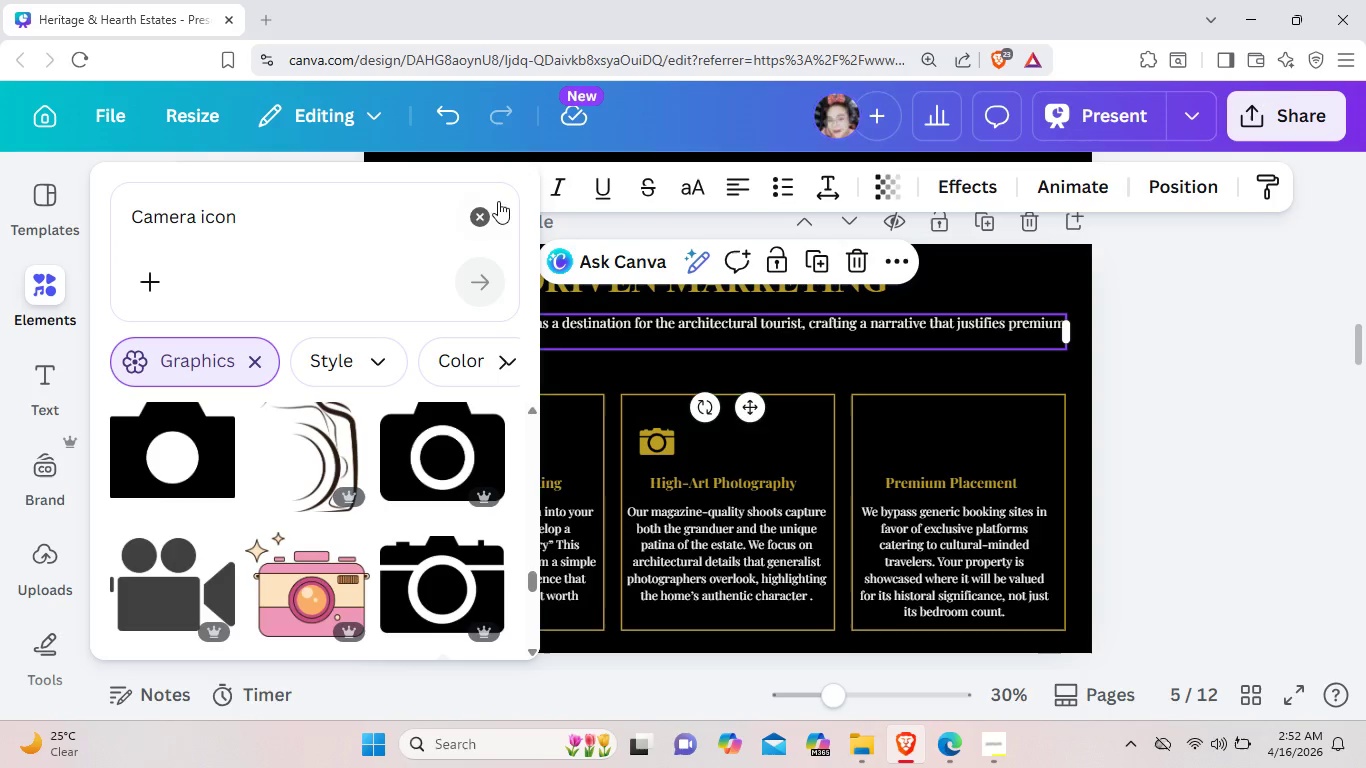 
left_click([488, 211])
 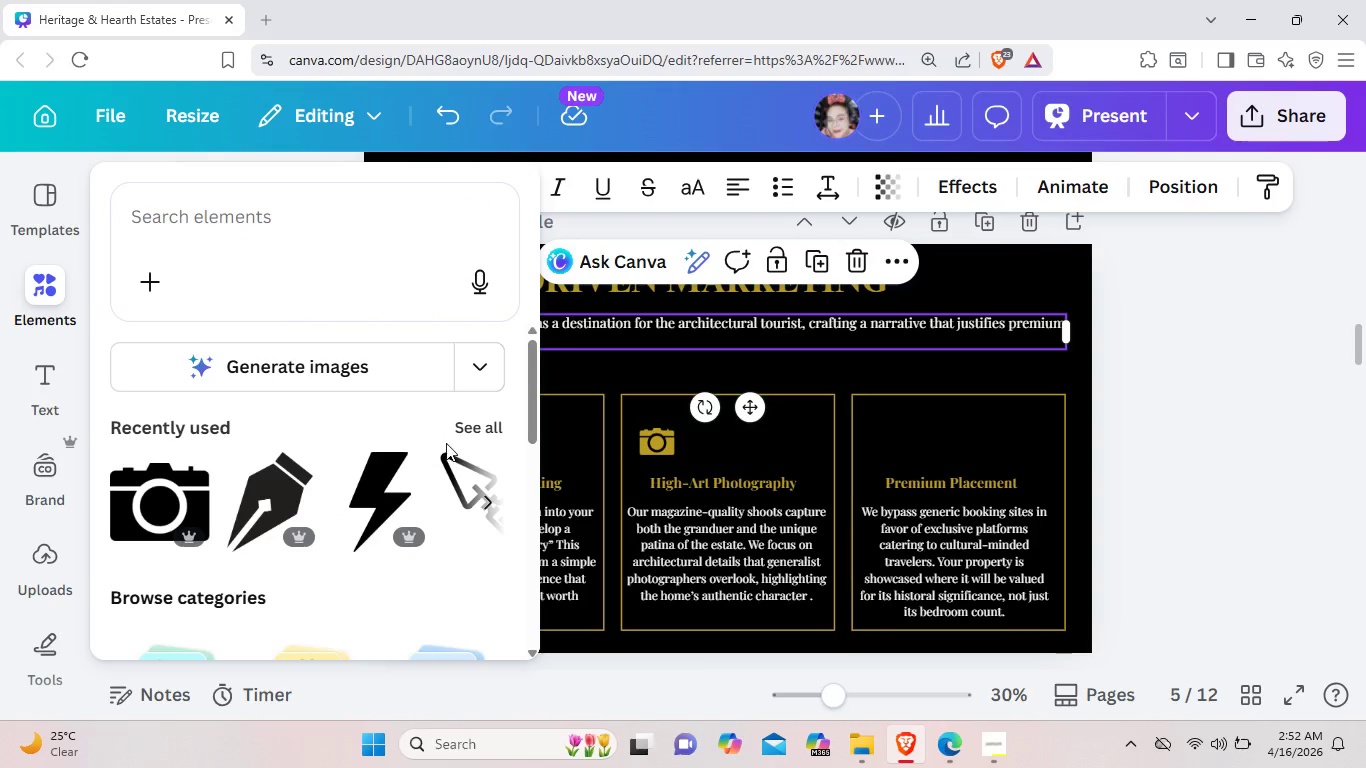 
left_click([458, 432])
 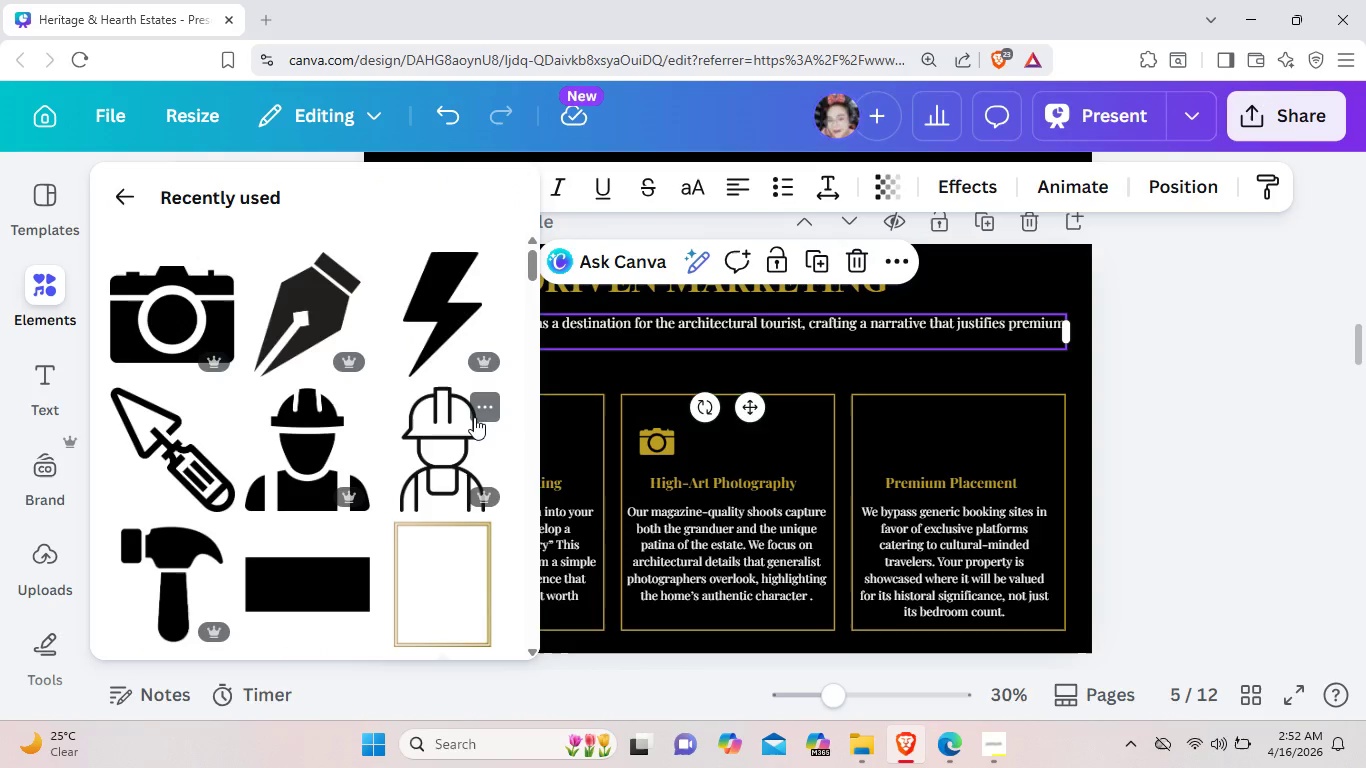 
left_click([474, 417])
 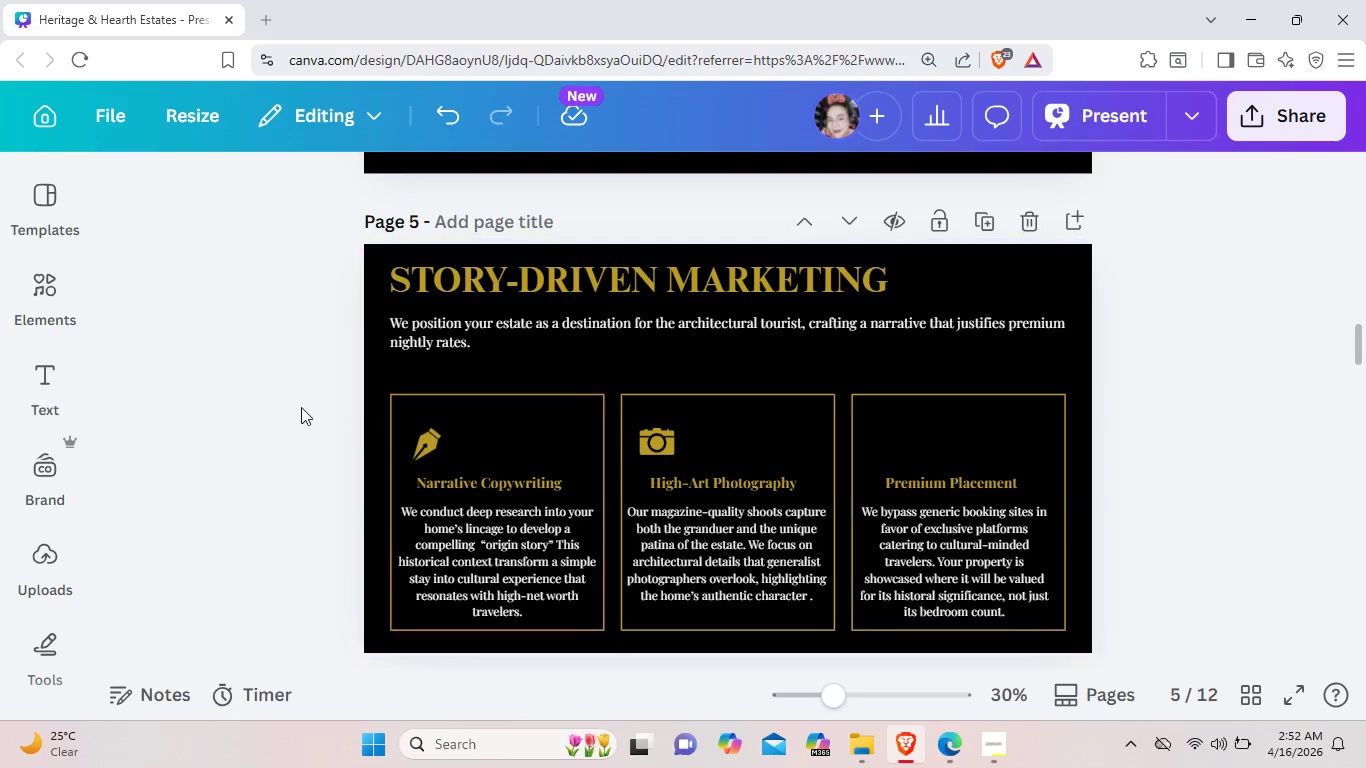 
left_click([30, 311])
 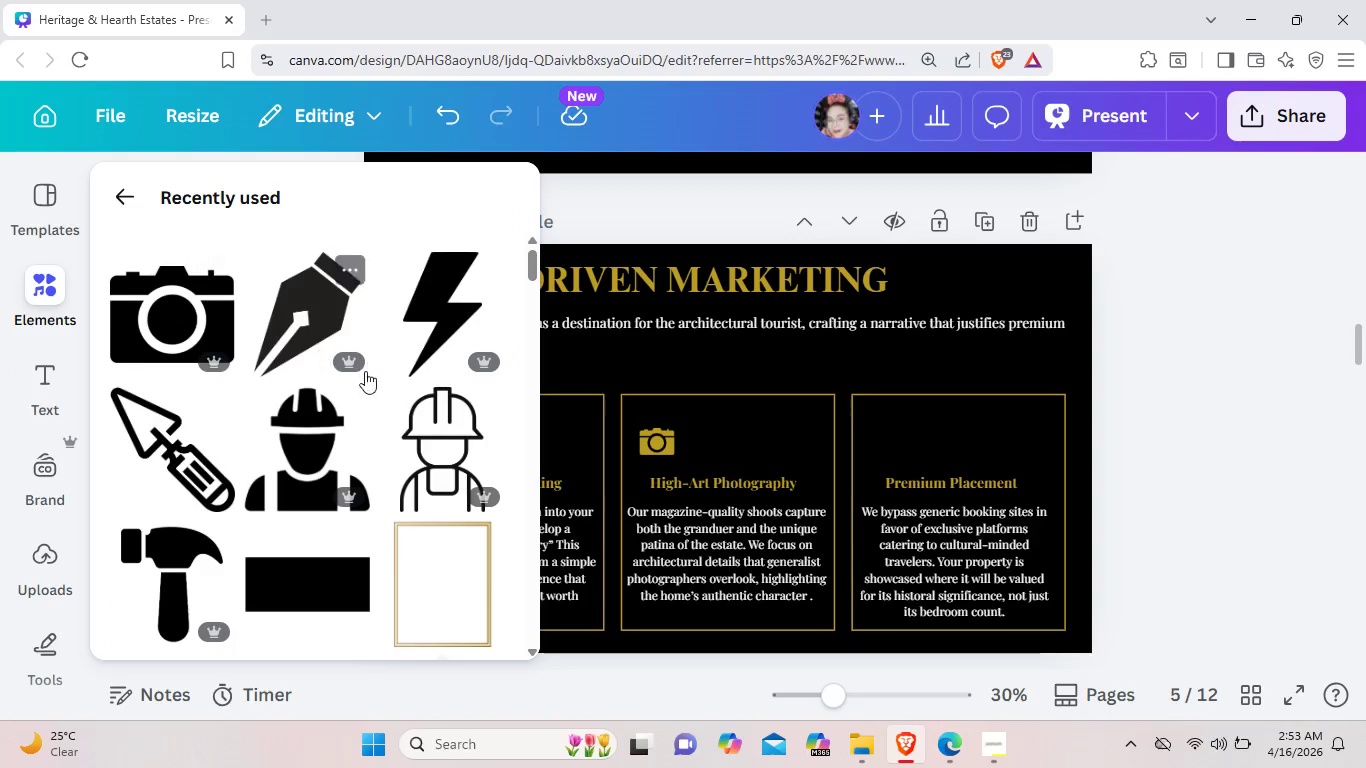 
scroll: coordinate [360, 378], scroll_direction: down, amount: 25.0
 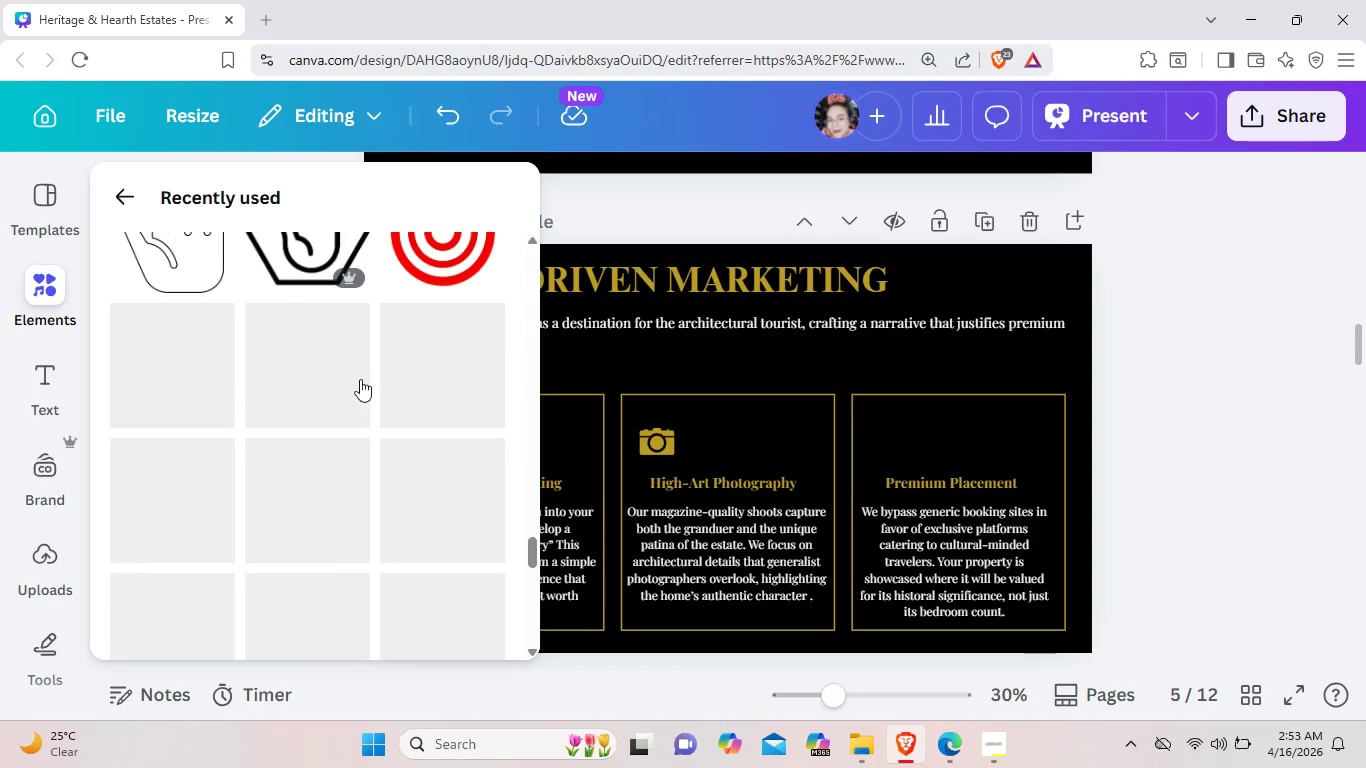 
scroll: coordinate [360, 379], scroll_direction: down, amount: 3.0
 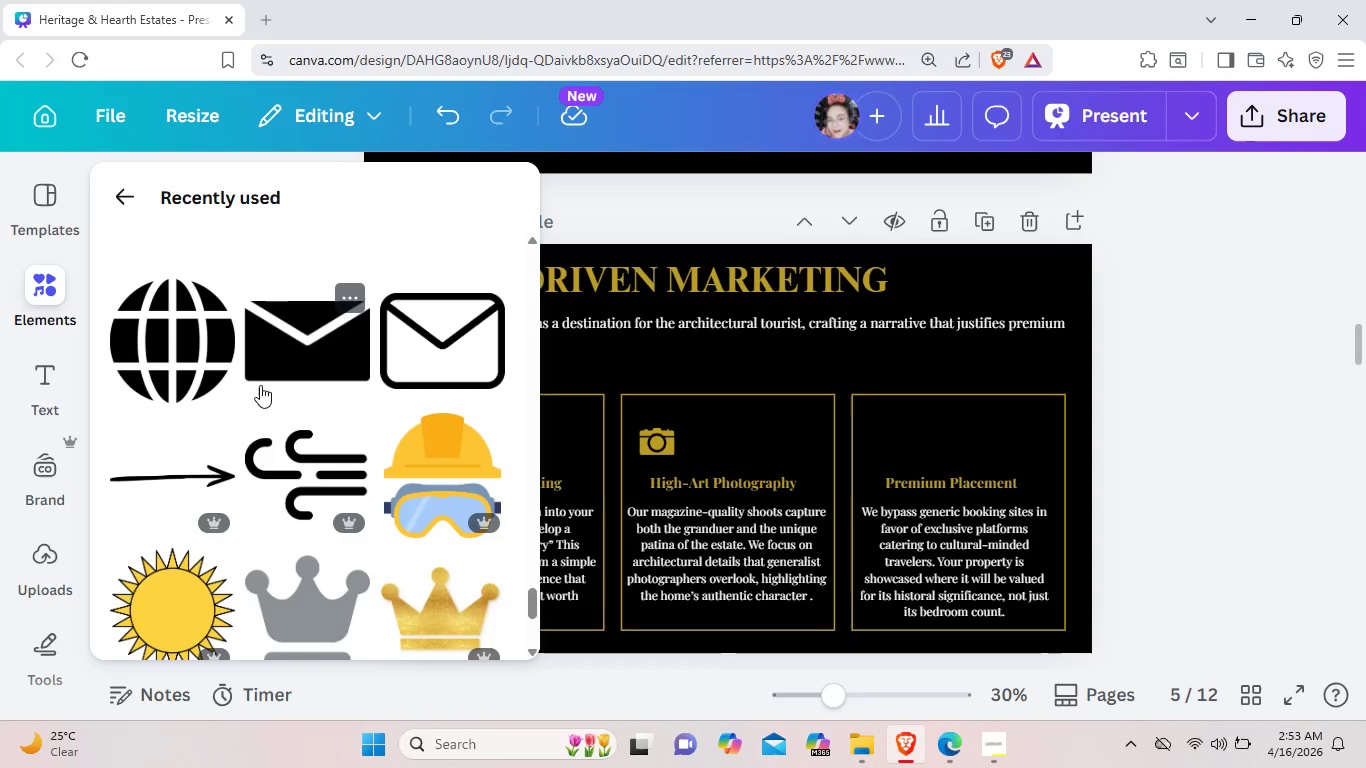 
left_click([176, 356])
 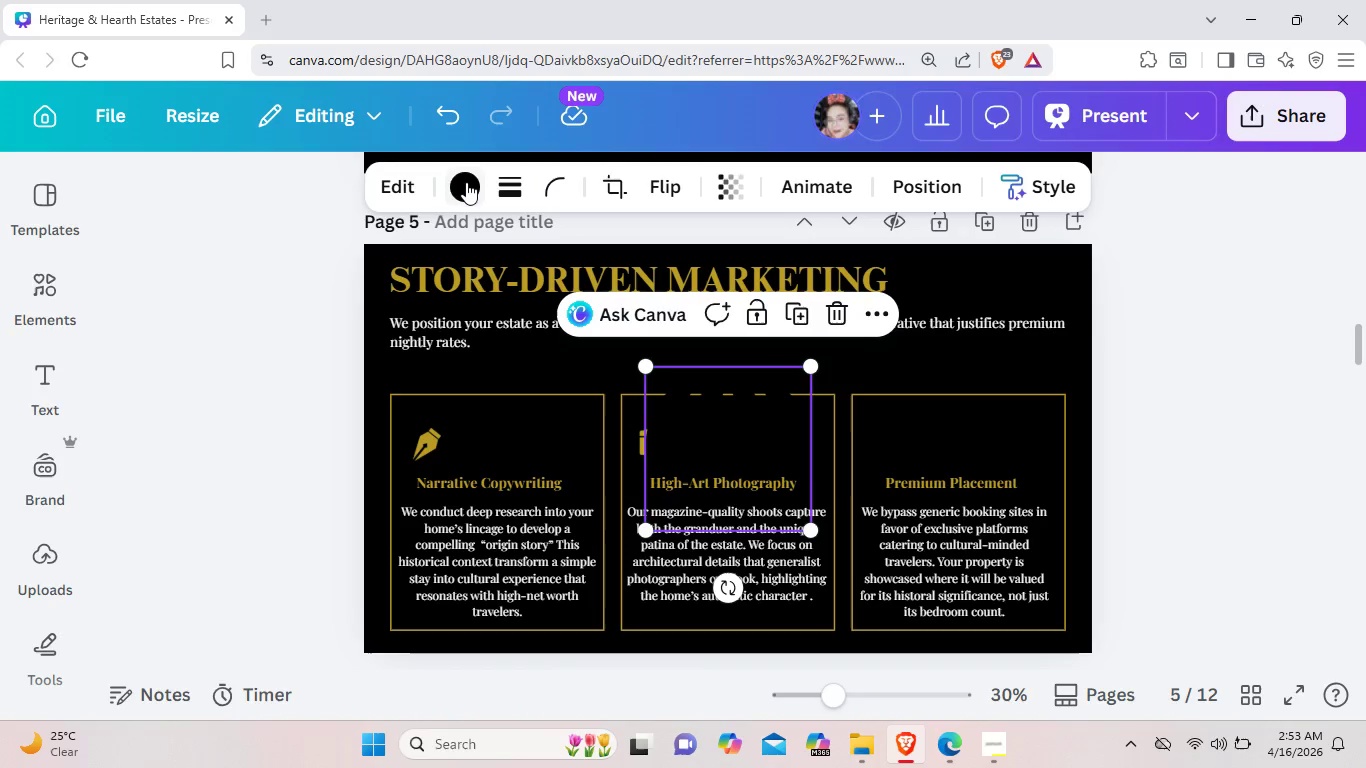 
left_click([466, 186])
 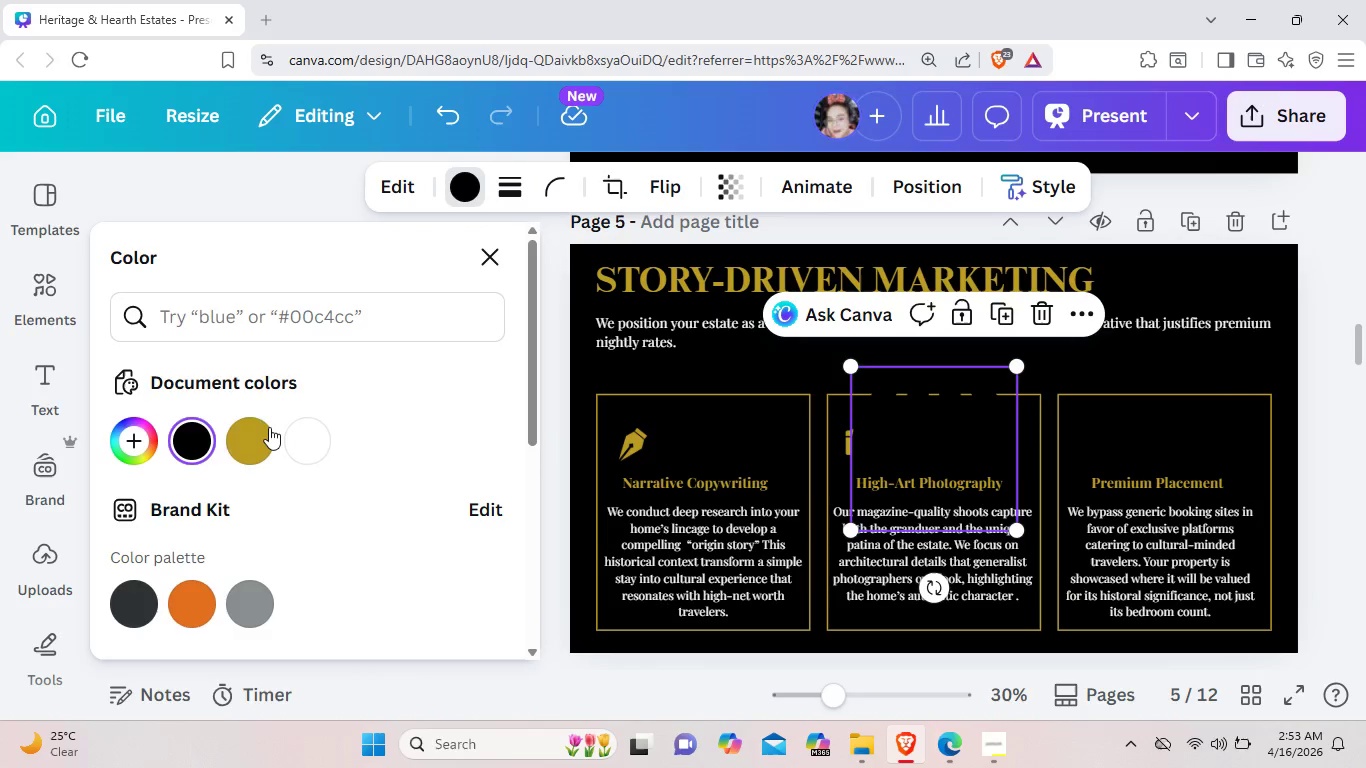 
left_click([269, 427])
 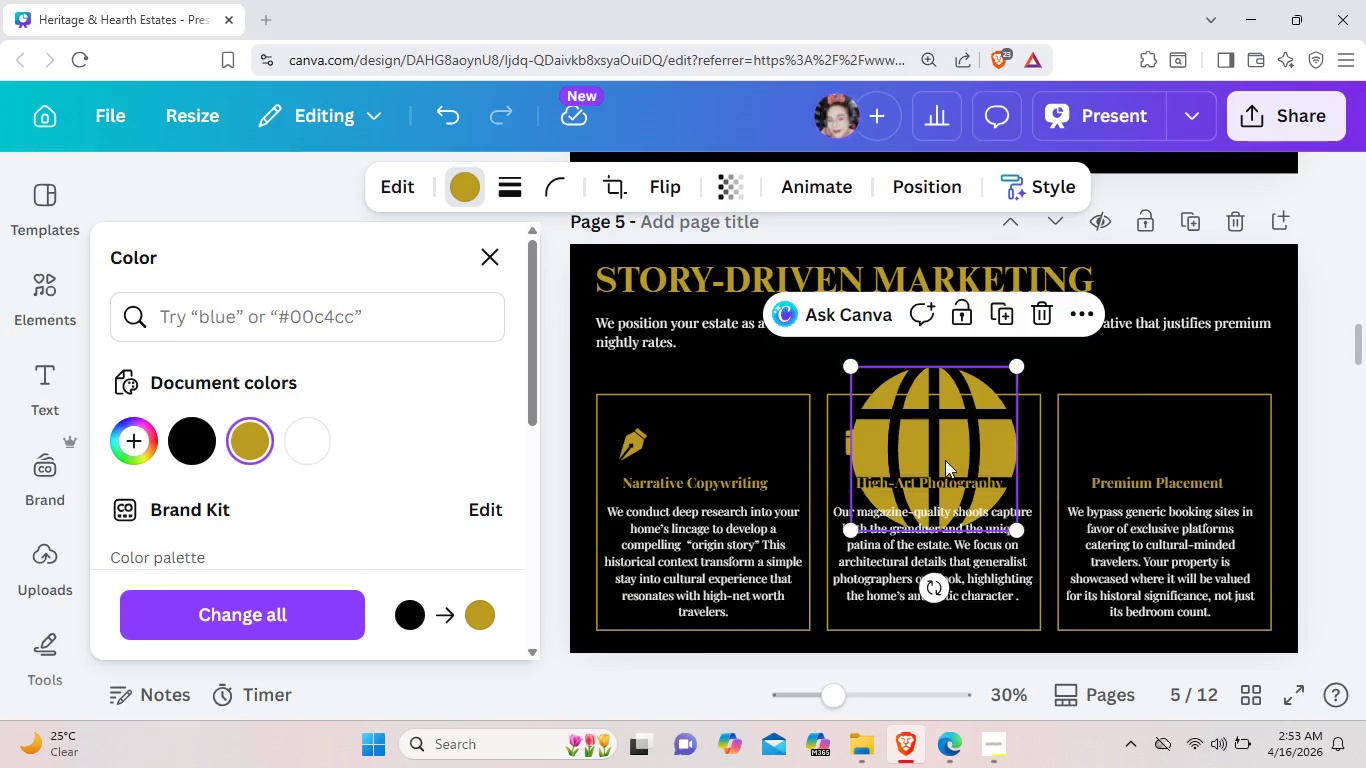 
left_click_drag(start_coordinate=[945, 460], to_coordinate=[1160, 419])
 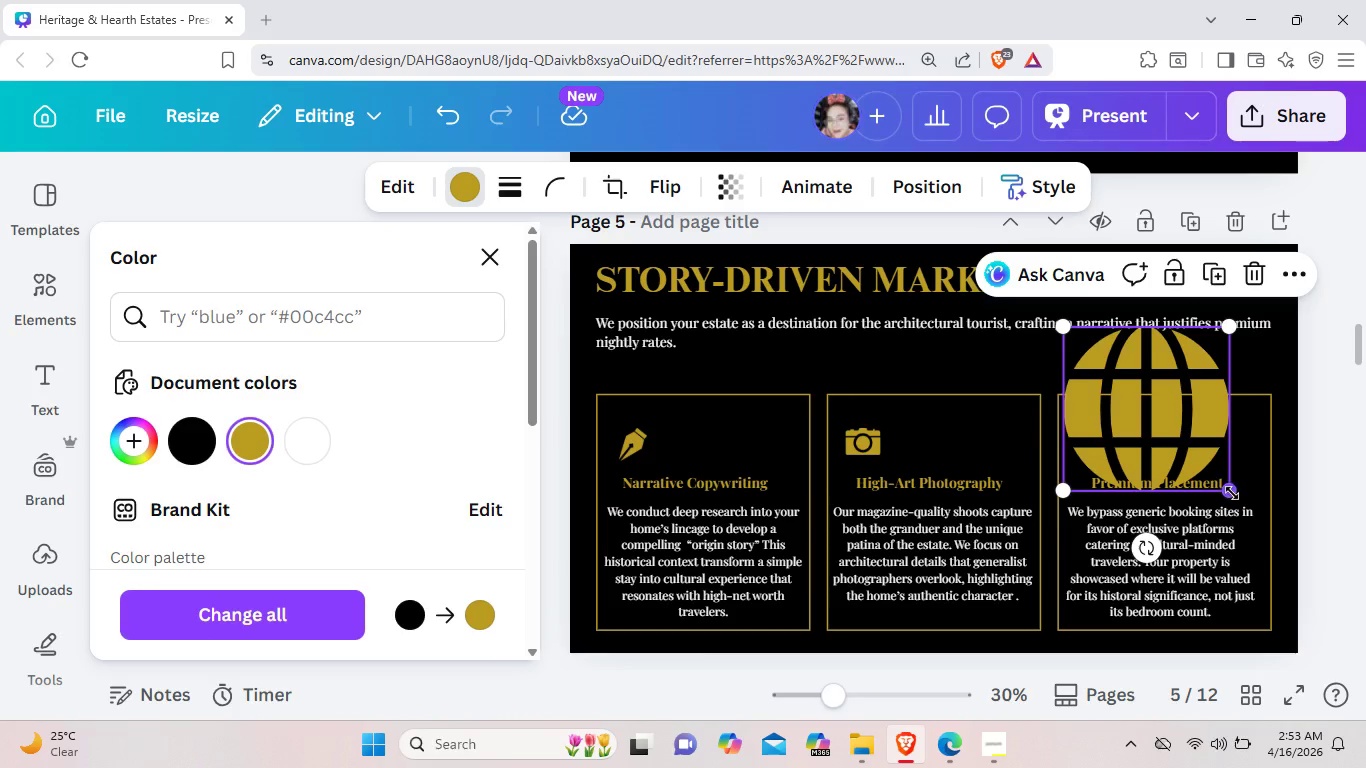 
left_click_drag(start_coordinate=[1232, 493], to_coordinate=[1128, 355])
 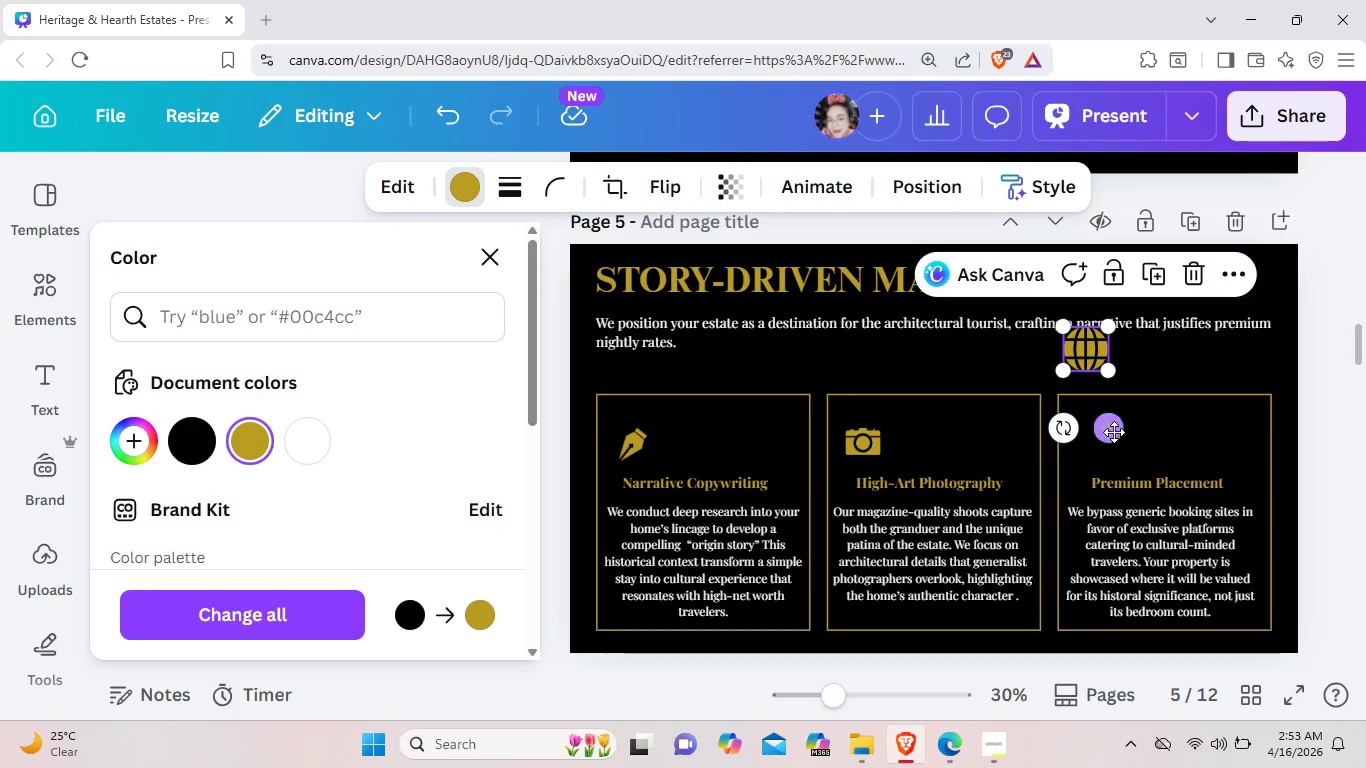 
left_click_drag(start_coordinate=[1113, 429], to_coordinate=[1128, 516])
 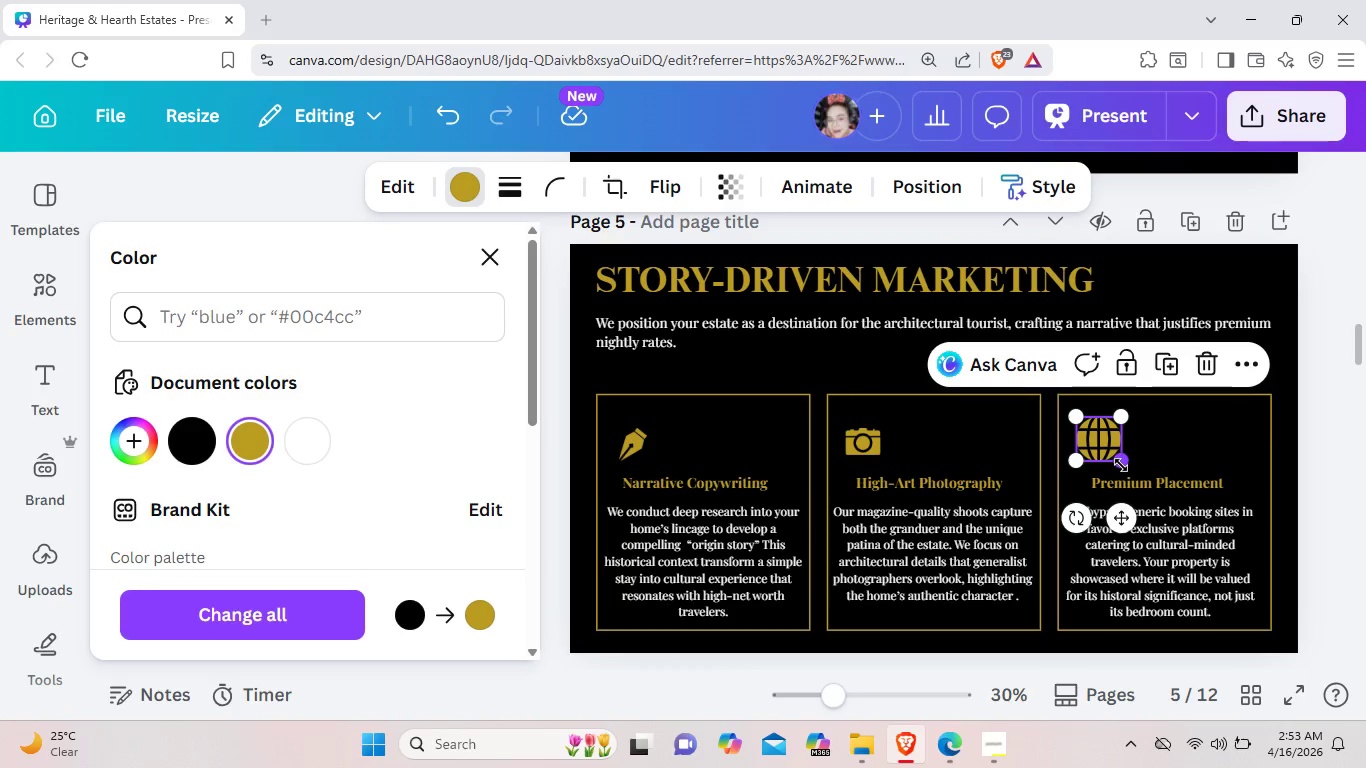 
left_click_drag(start_coordinate=[1121, 465], to_coordinate=[1112, 453])
 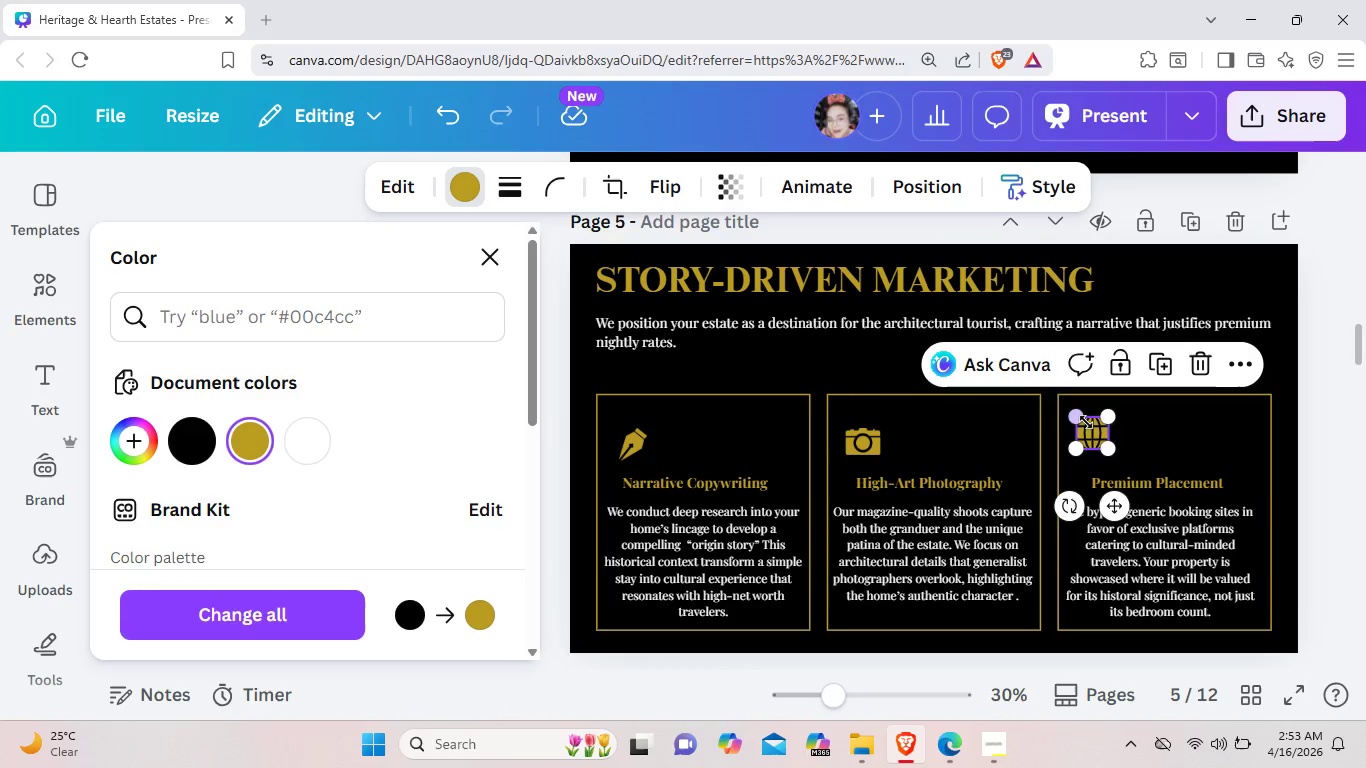 
left_click([1086, 422])
 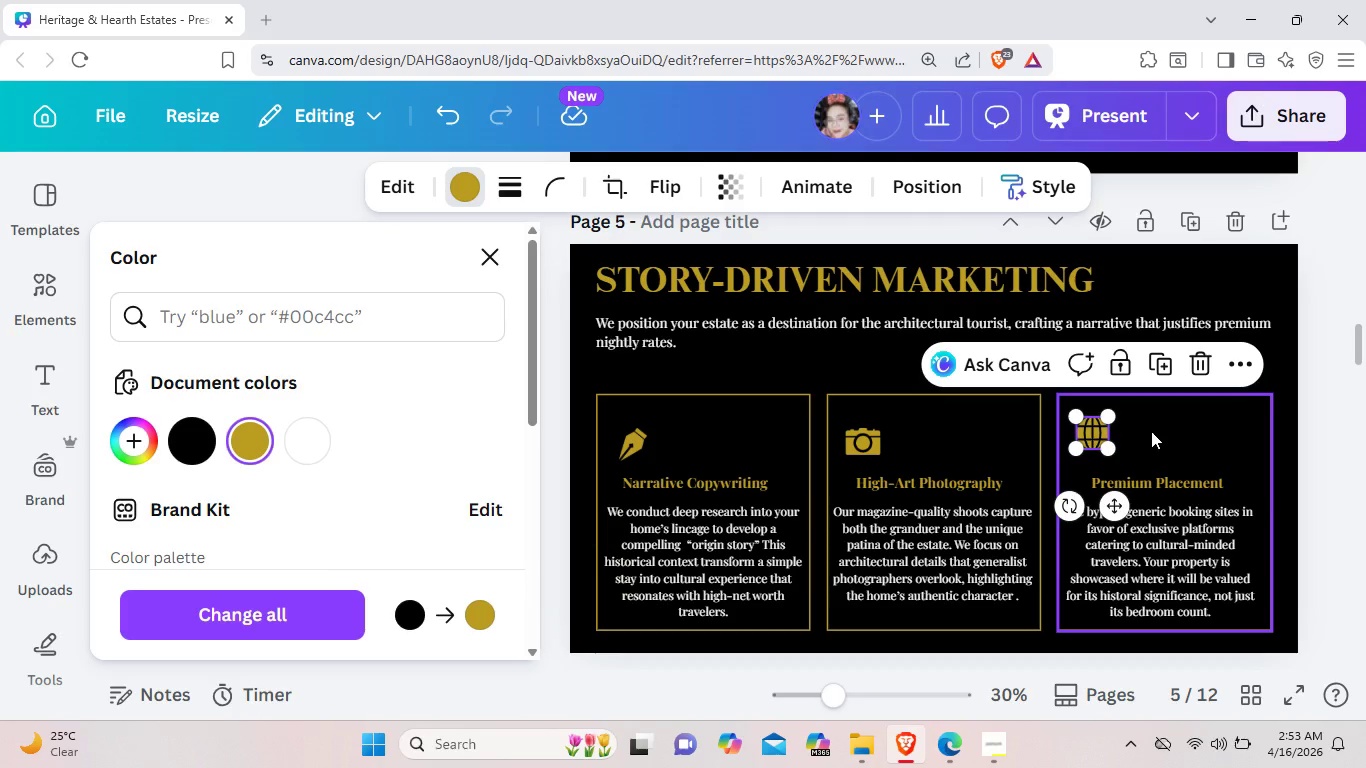 
left_click([1151, 431])
 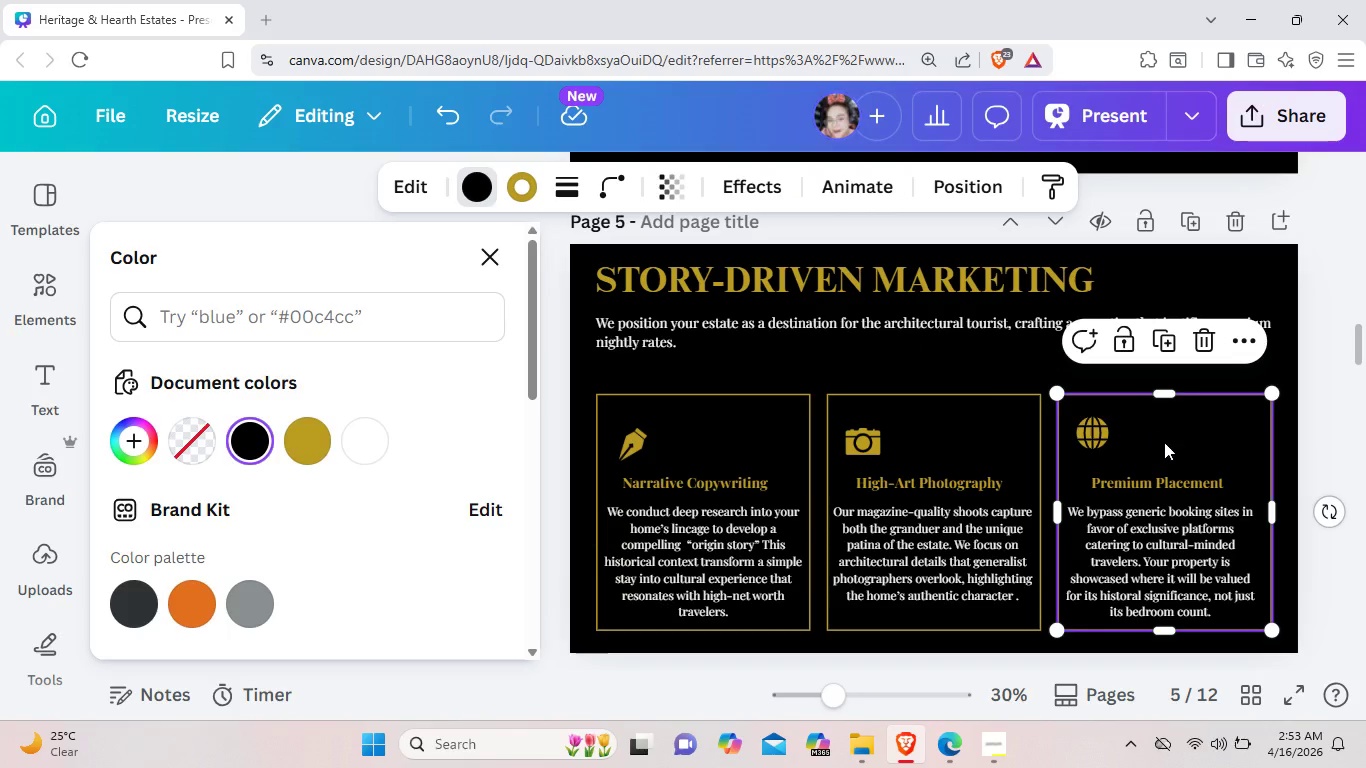 
left_click([1174, 446])
 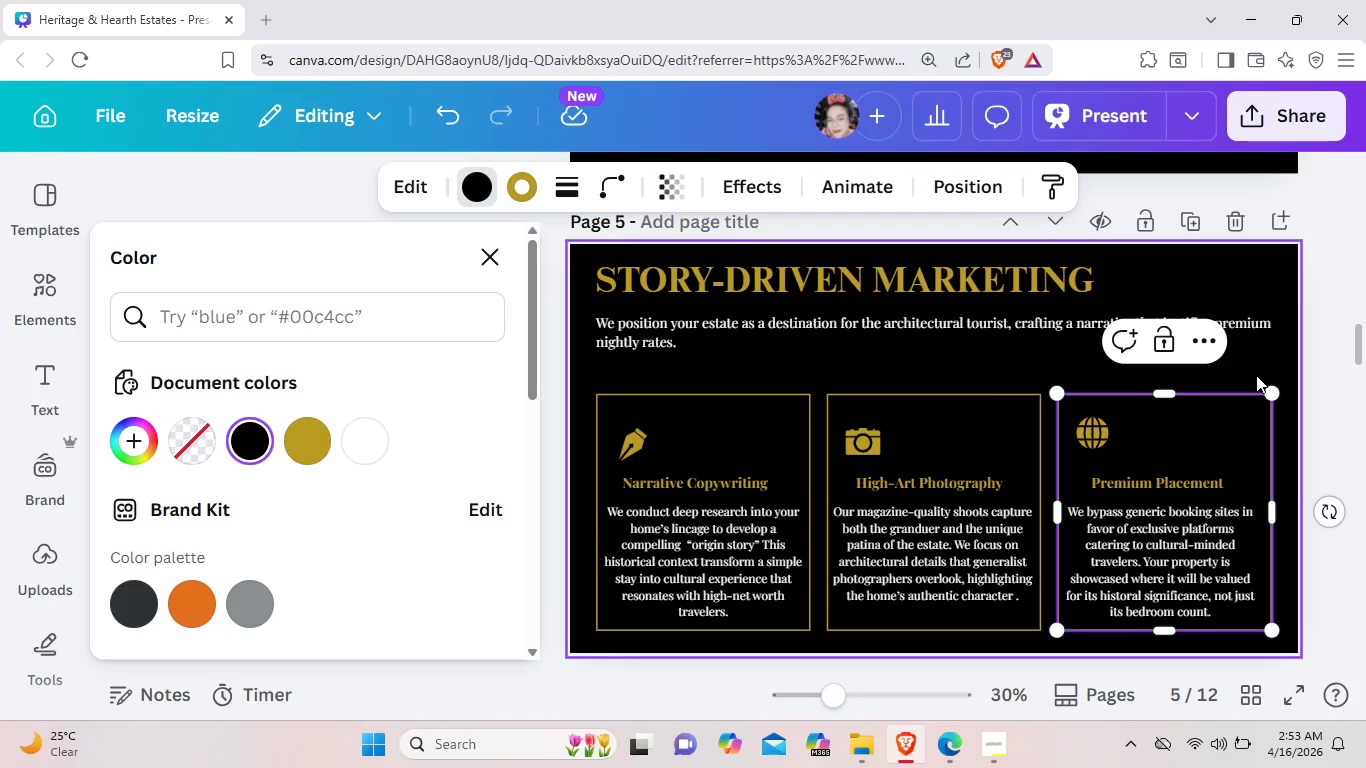 
left_click([1256, 375])
 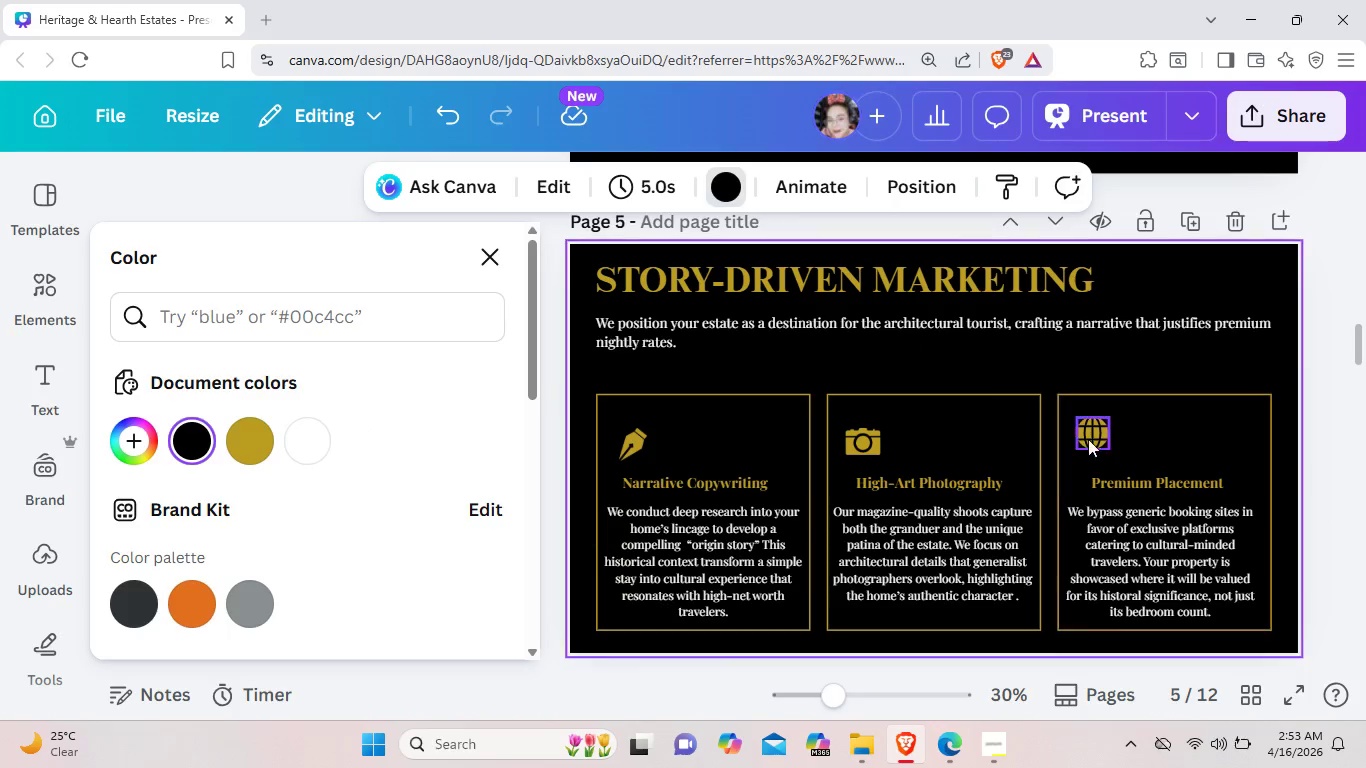 
left_click([1089, 438])
 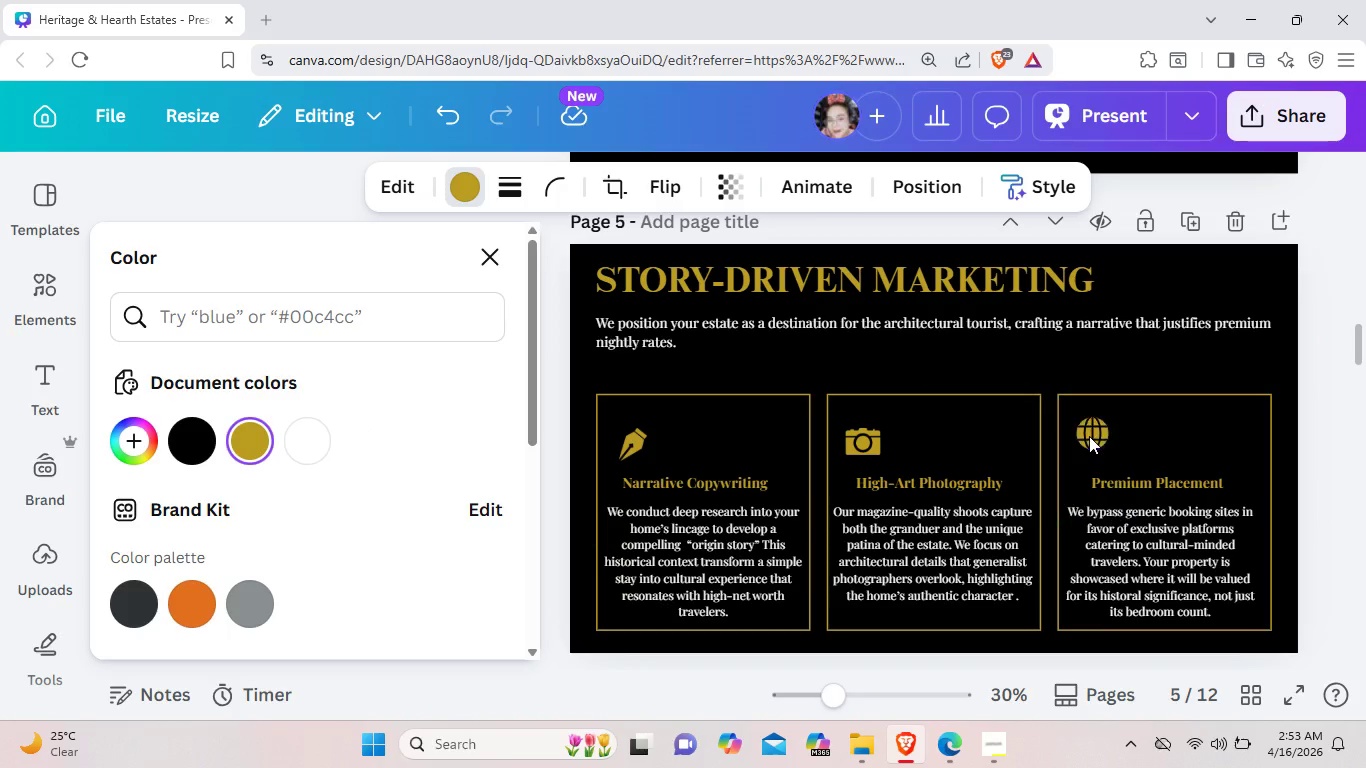 
key(ArrowDown)
 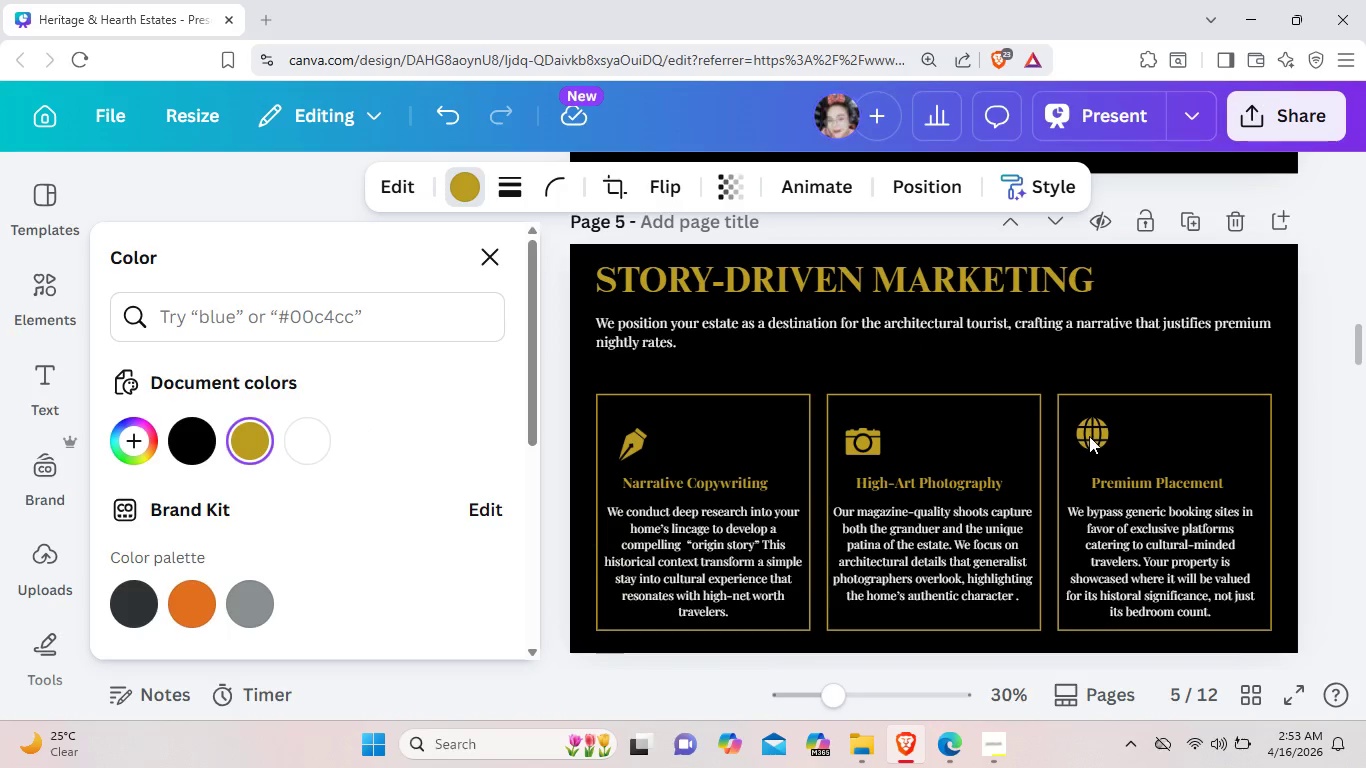 
key(ArrowDown)
 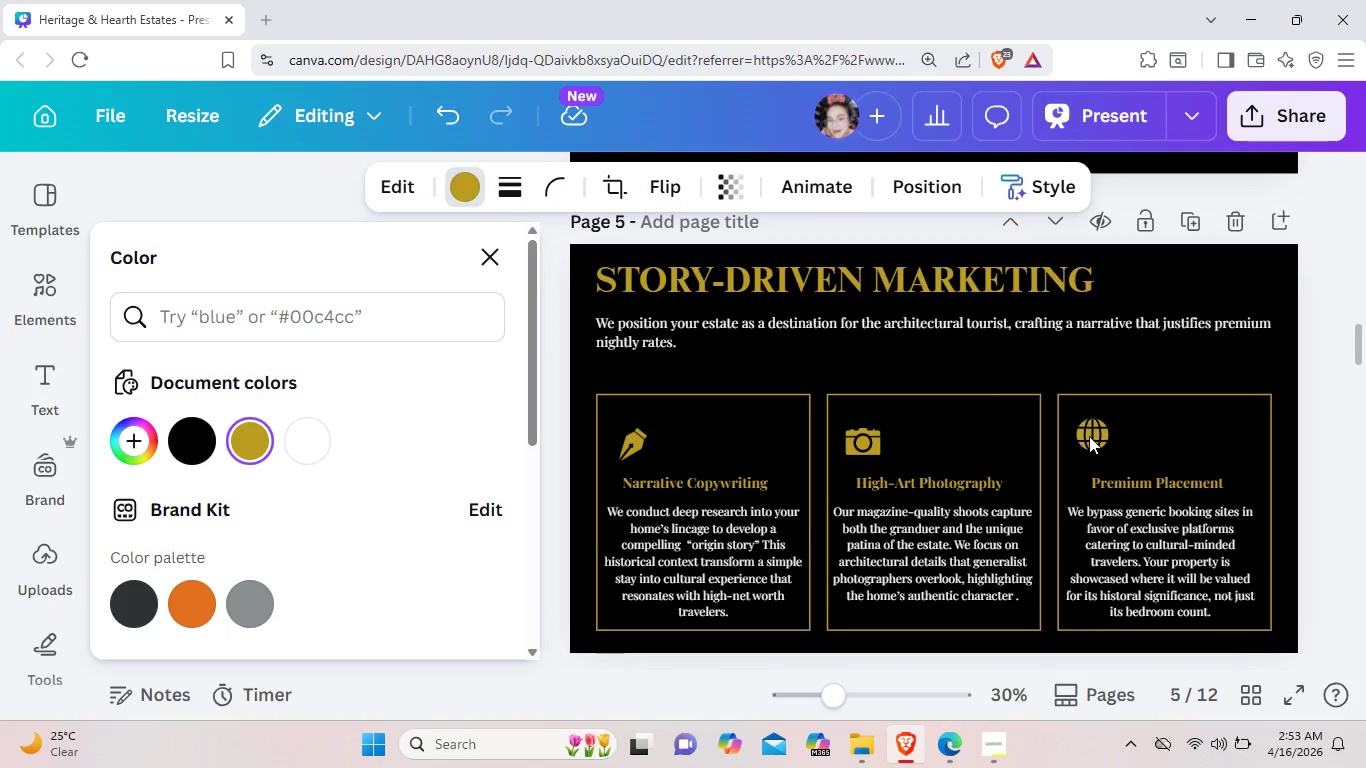 
key(ArrowDown)
 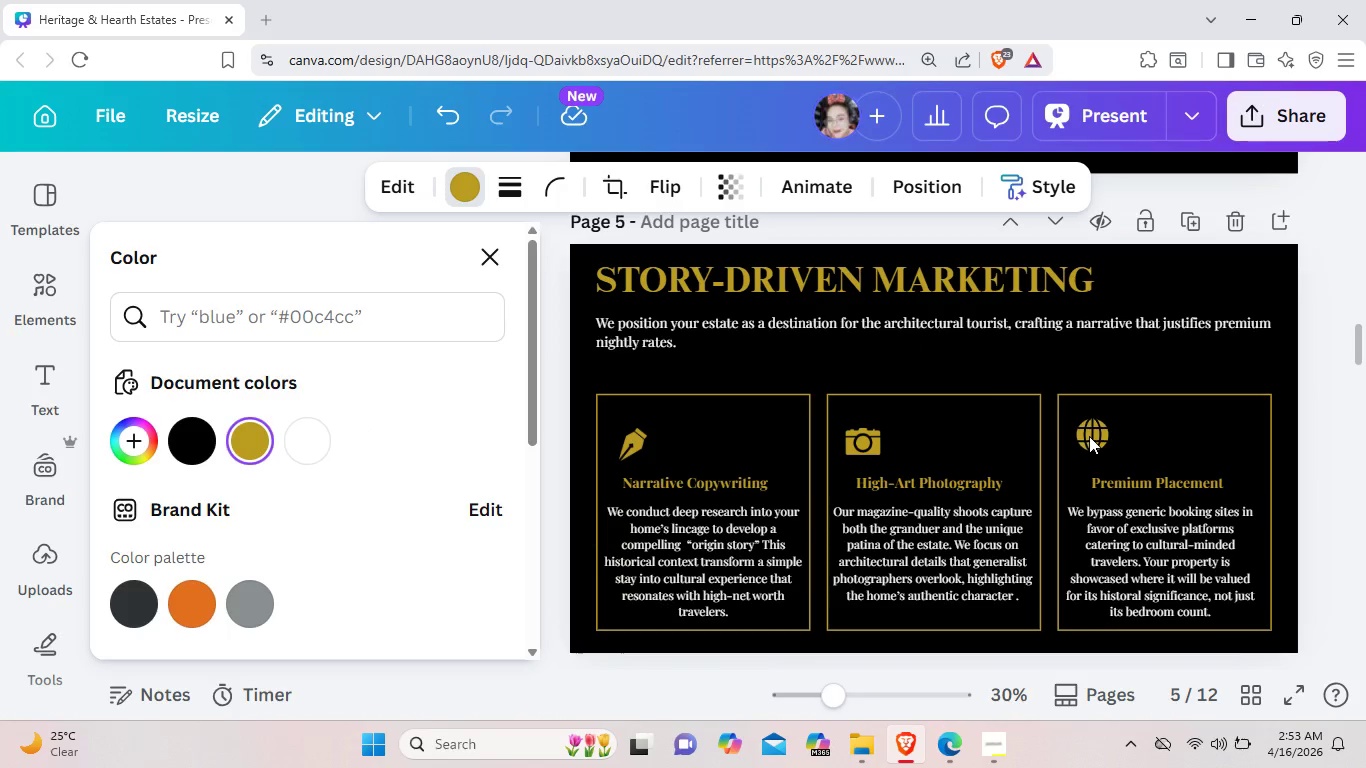 
key(ArrowDown)
 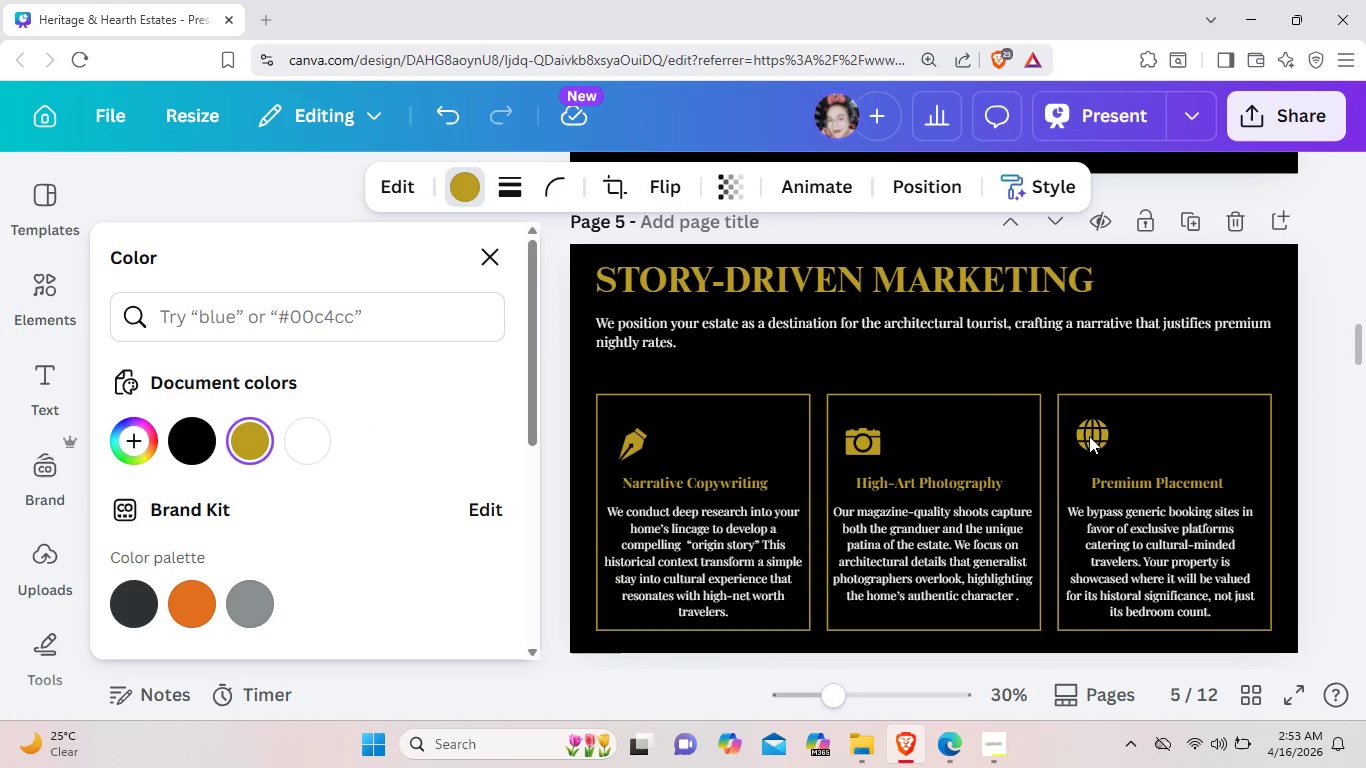 
key(ArrowDown)
 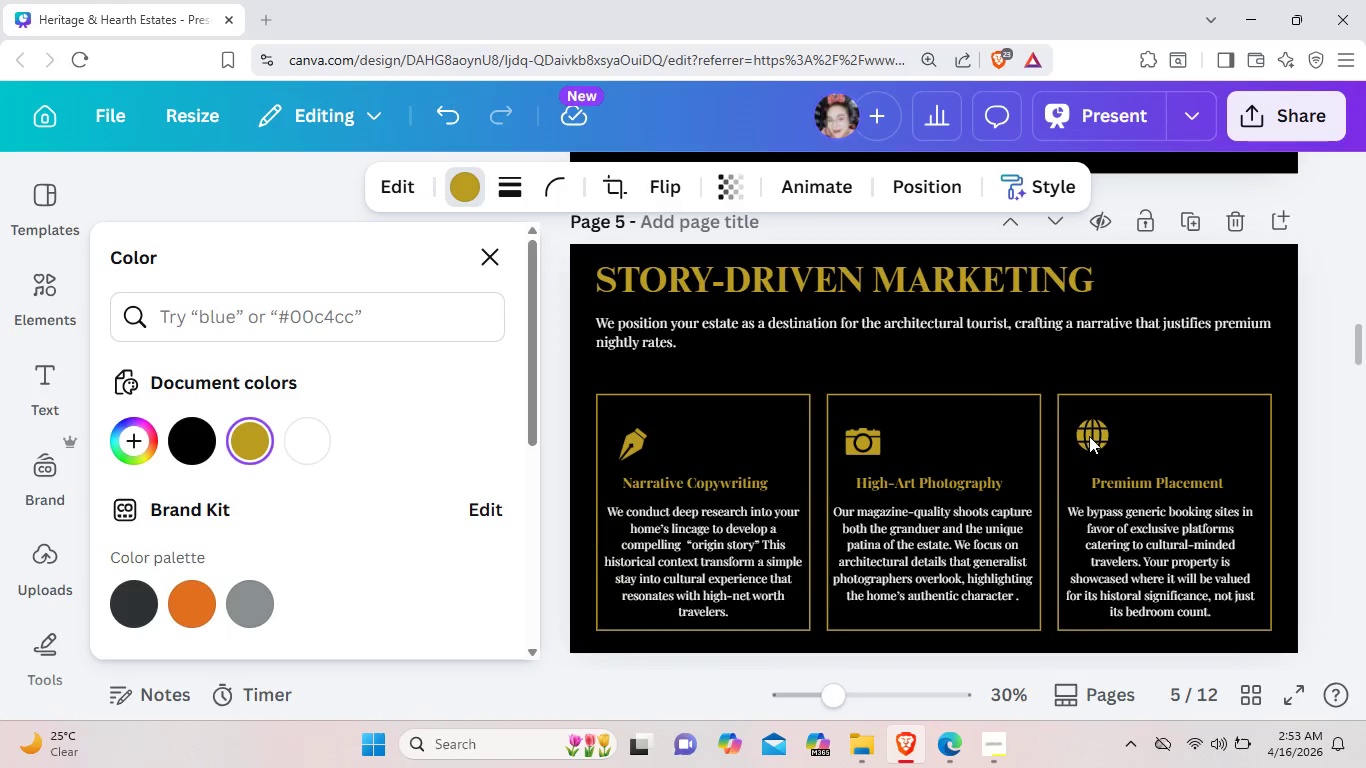 
key(ArrowDown)
 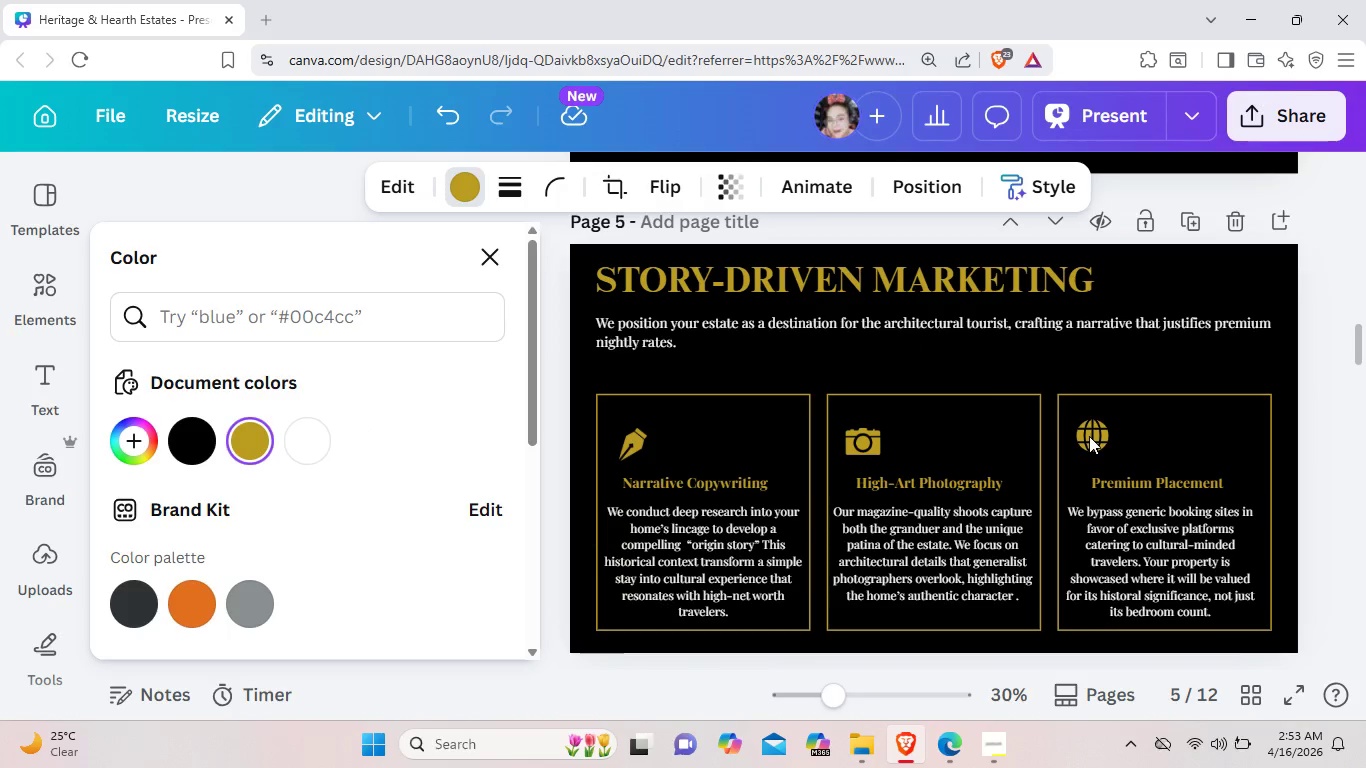 
key(ArrowDown)
 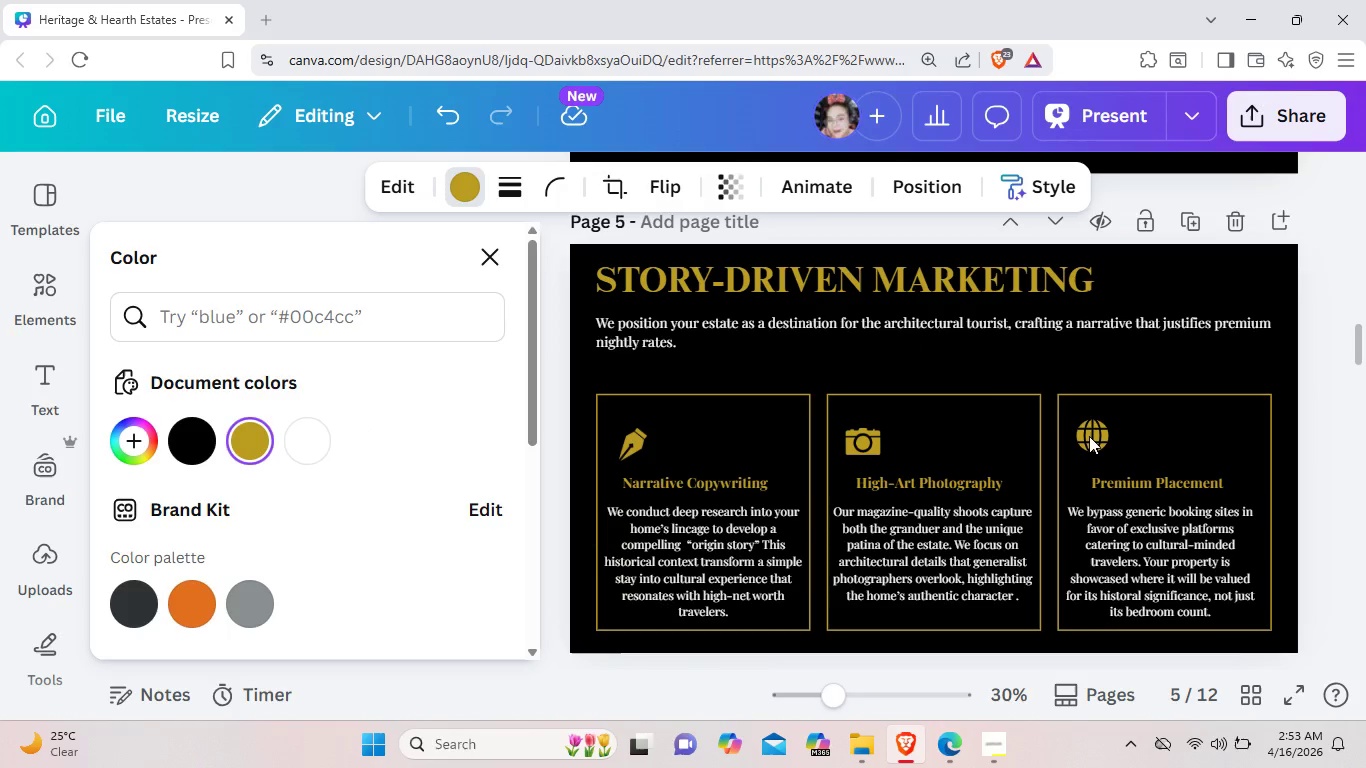 
key(ArrowDown)
 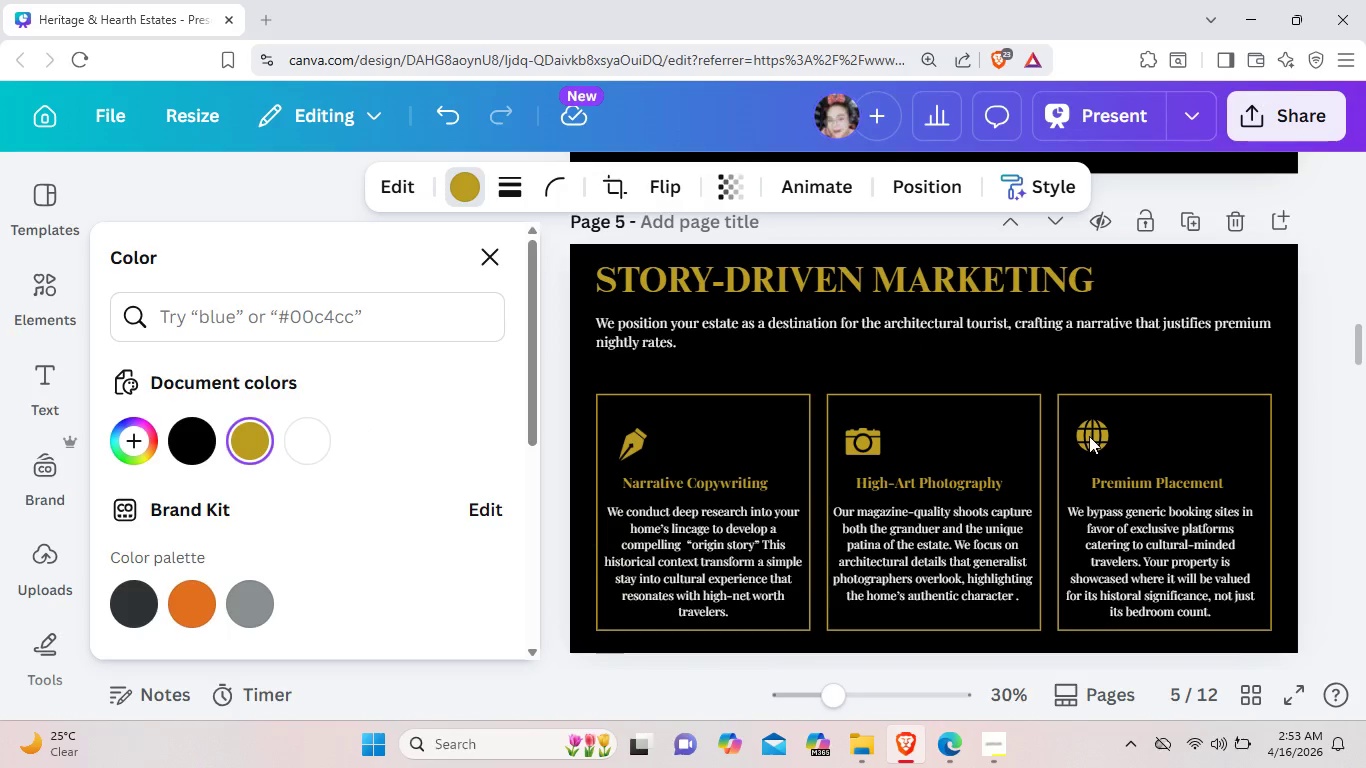 
key(ArrowDown)
 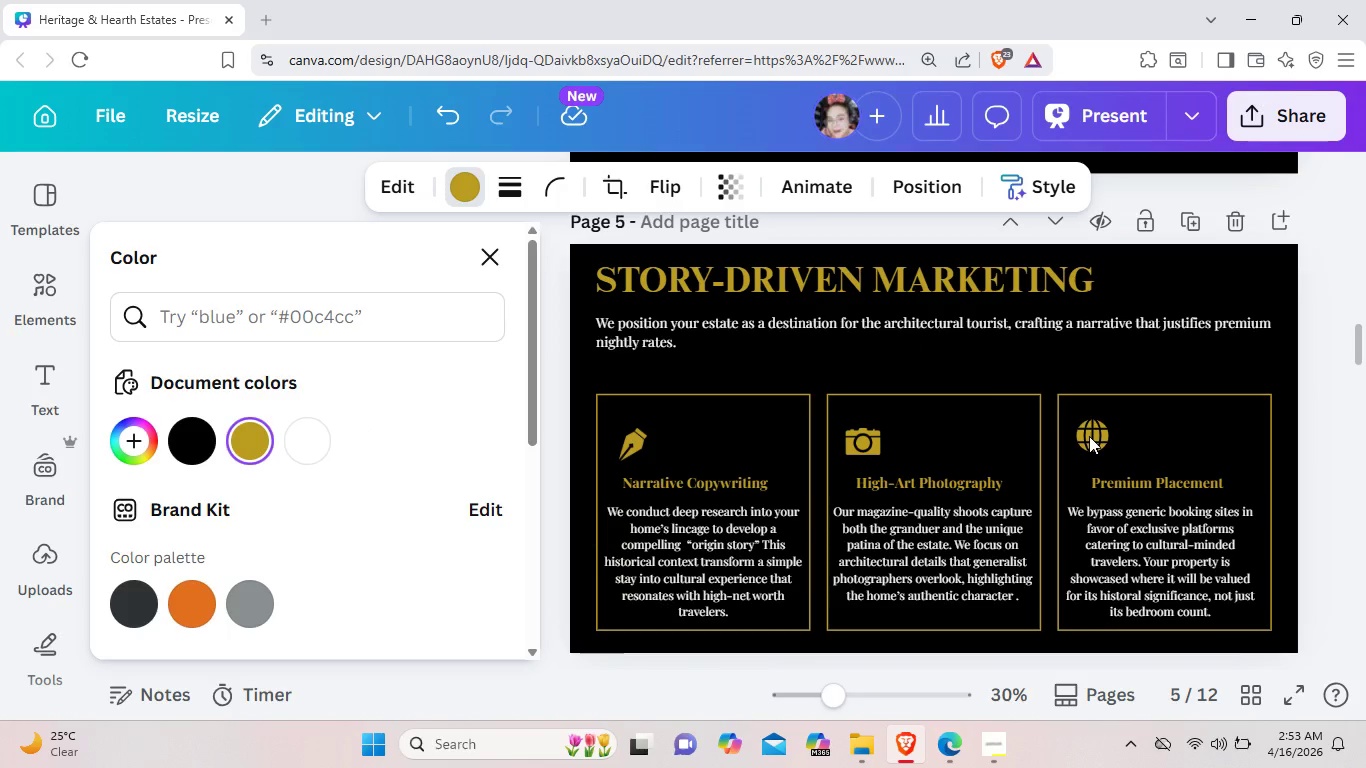 
key(ArrowDown)
 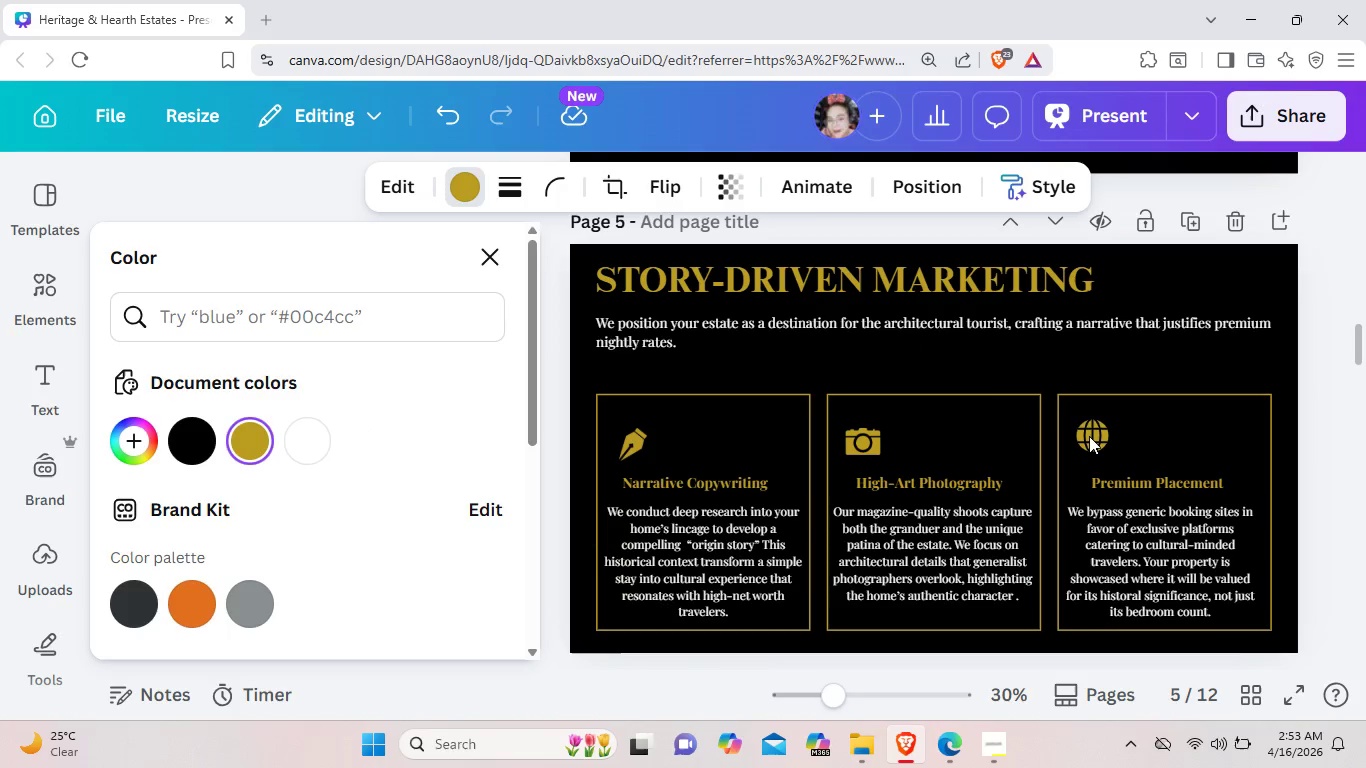 
key(ArrowDown)
 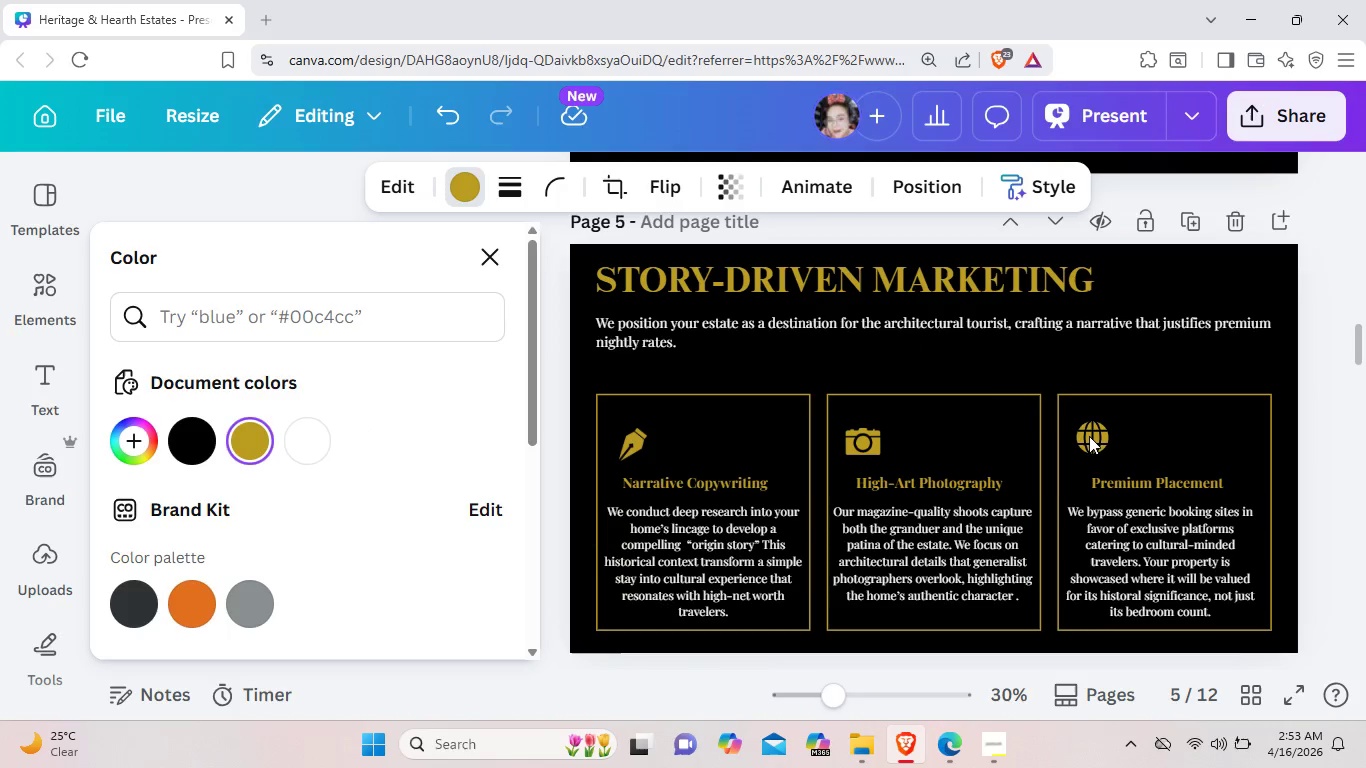 
key(ArrowDown)
 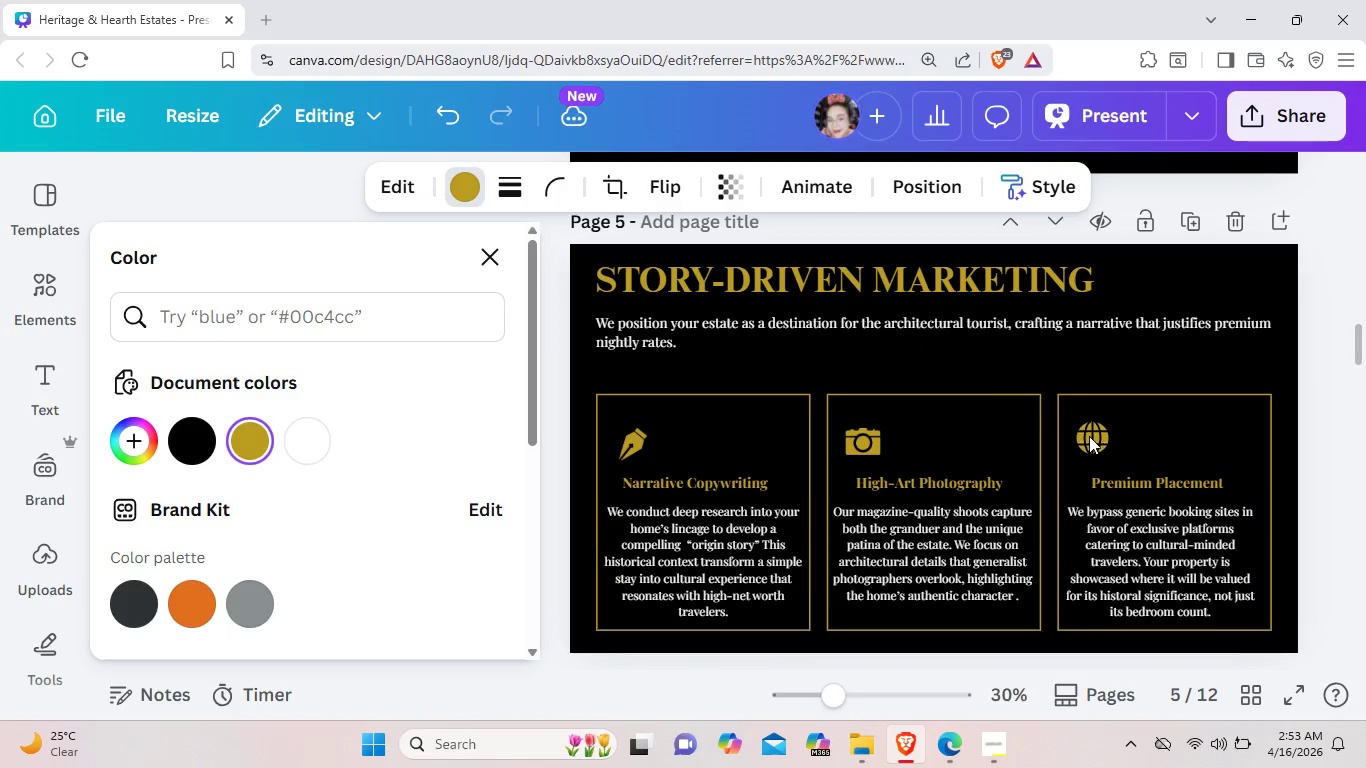 
key(ArrowDown)
 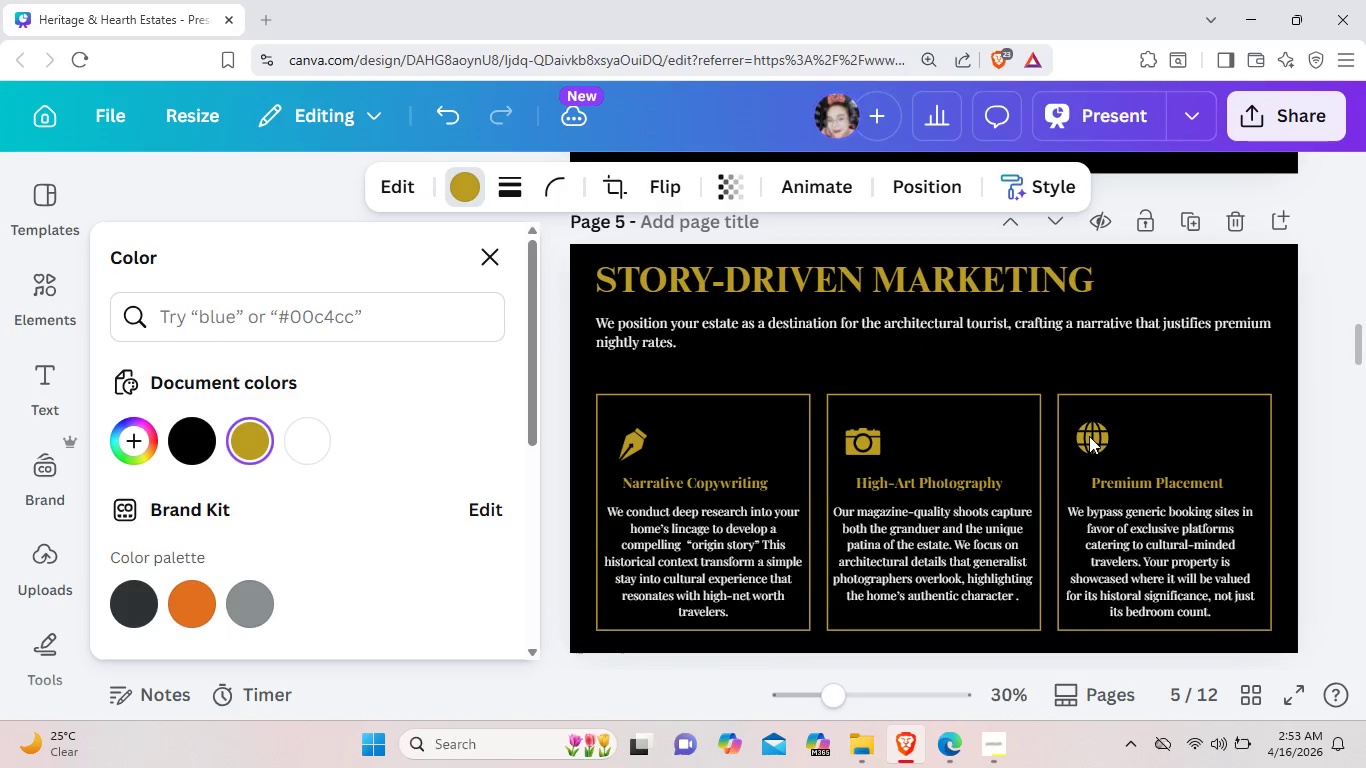 
key(ArrowDown)
 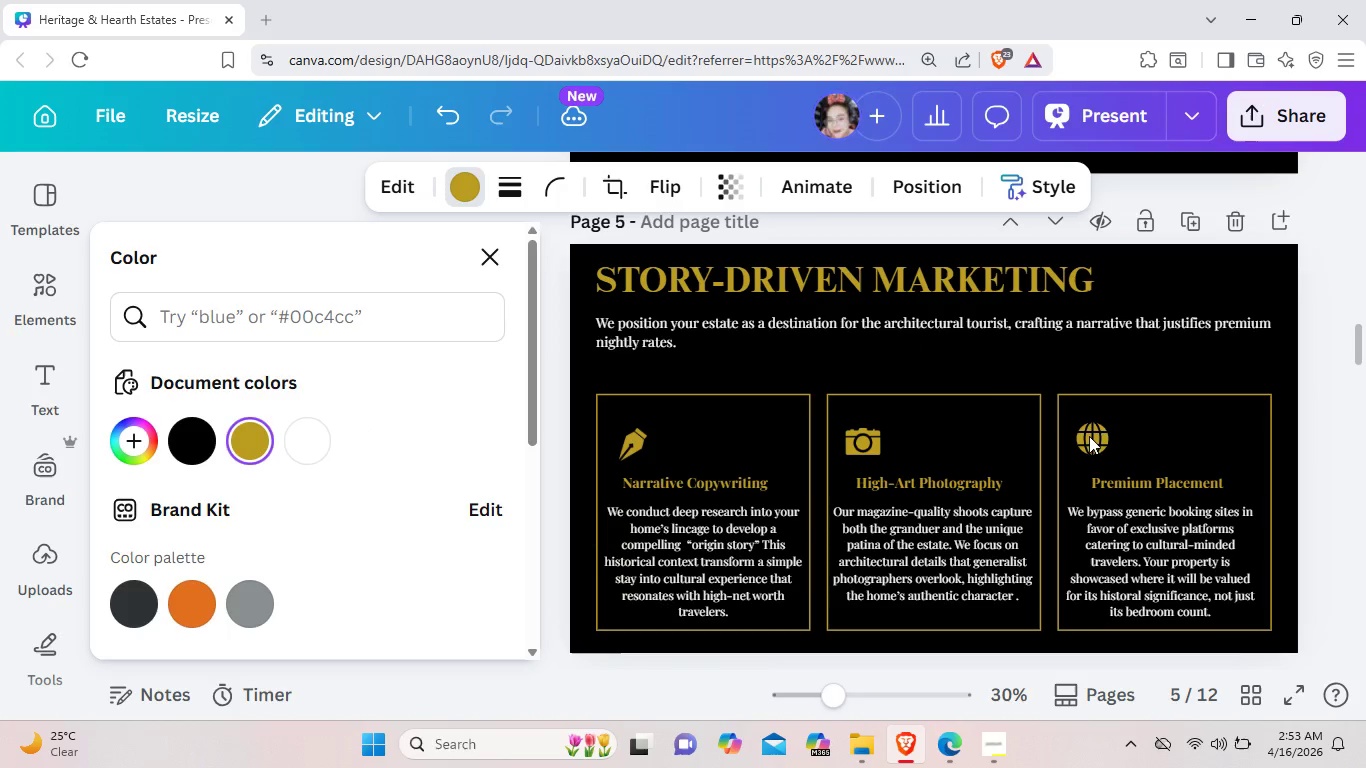 
key(ArrowDown)
 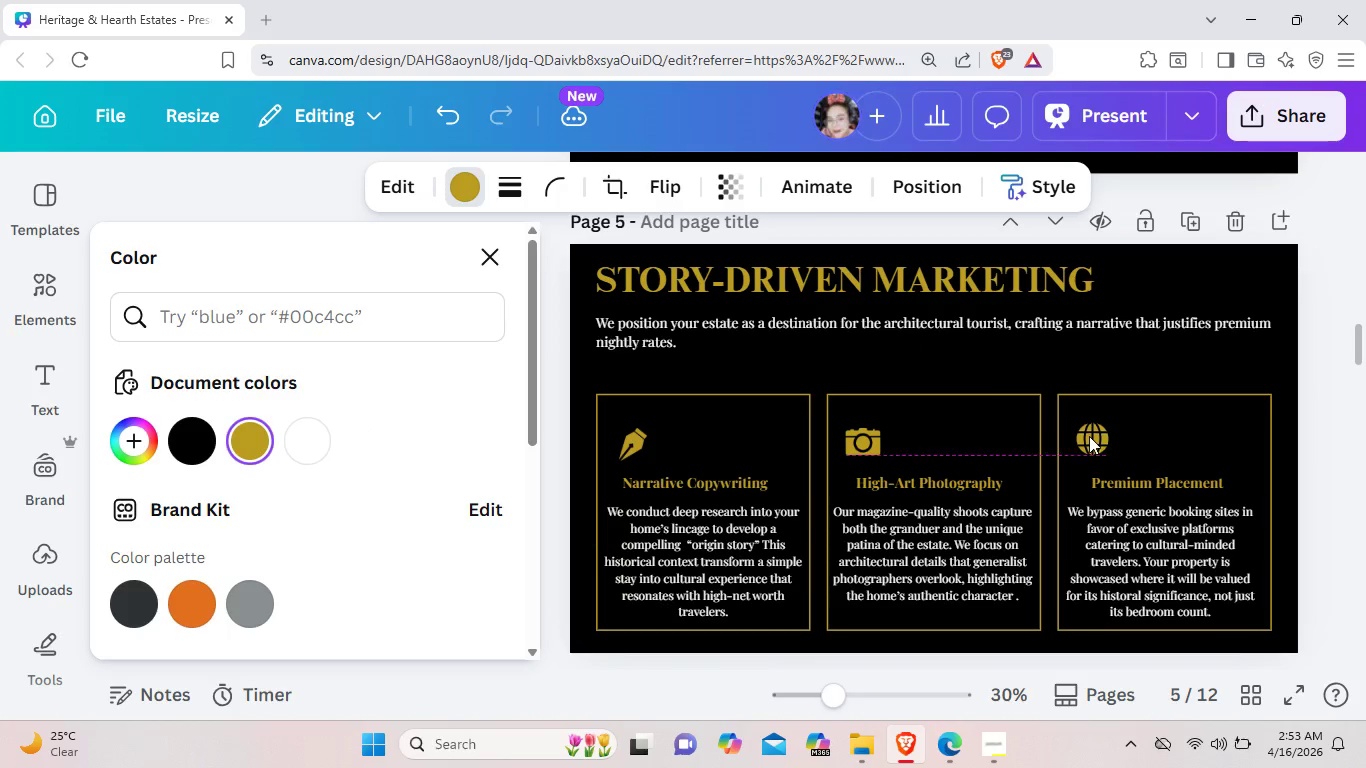 
key(ArrowDown)
 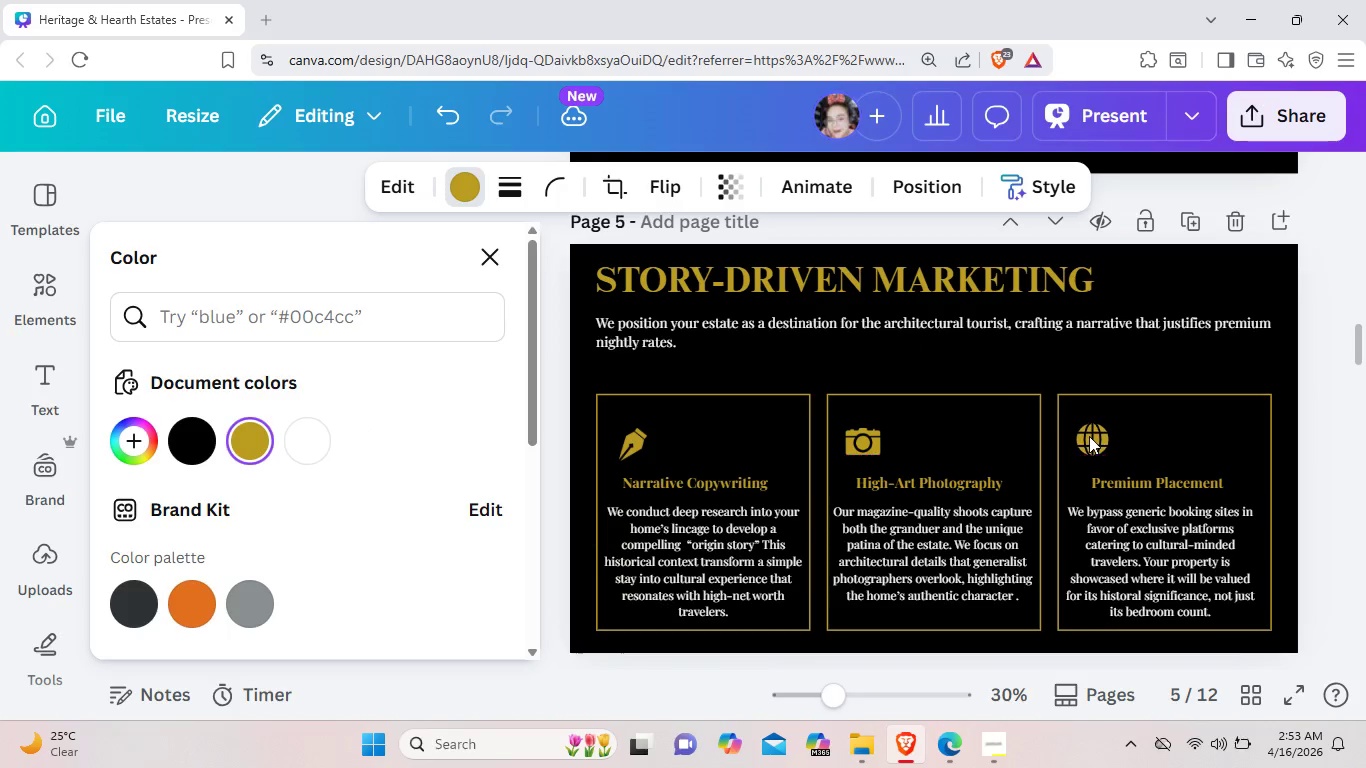 
key(ArrowDown)
 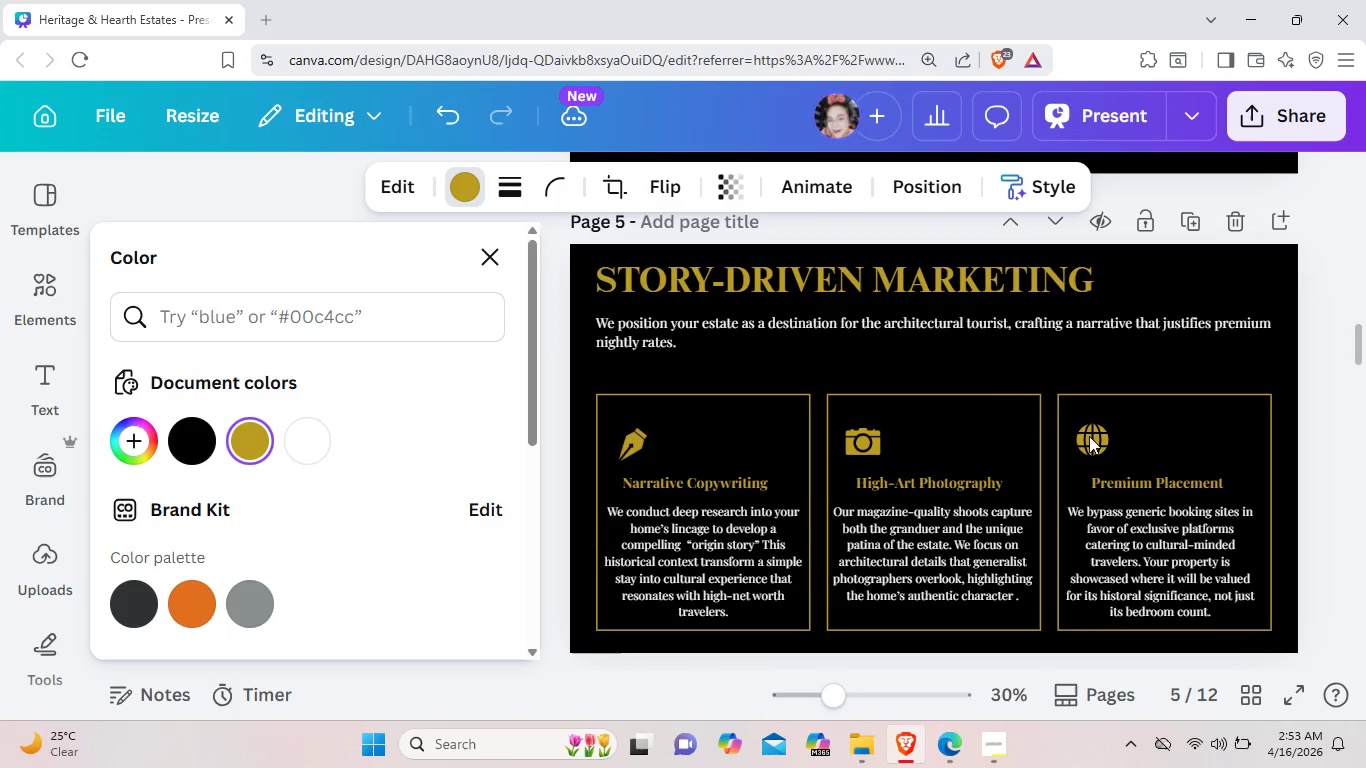 
key(ArrowDown)
 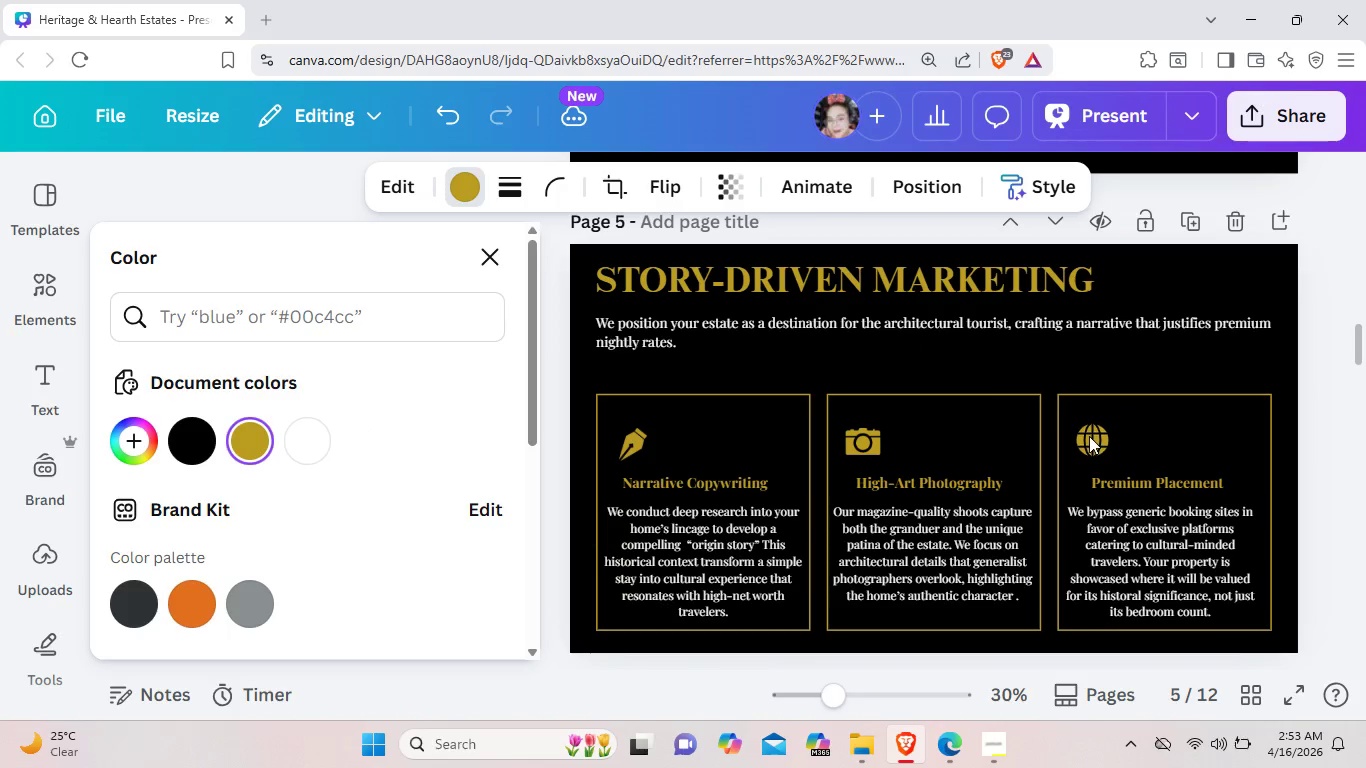 
key(ArrowDown)
 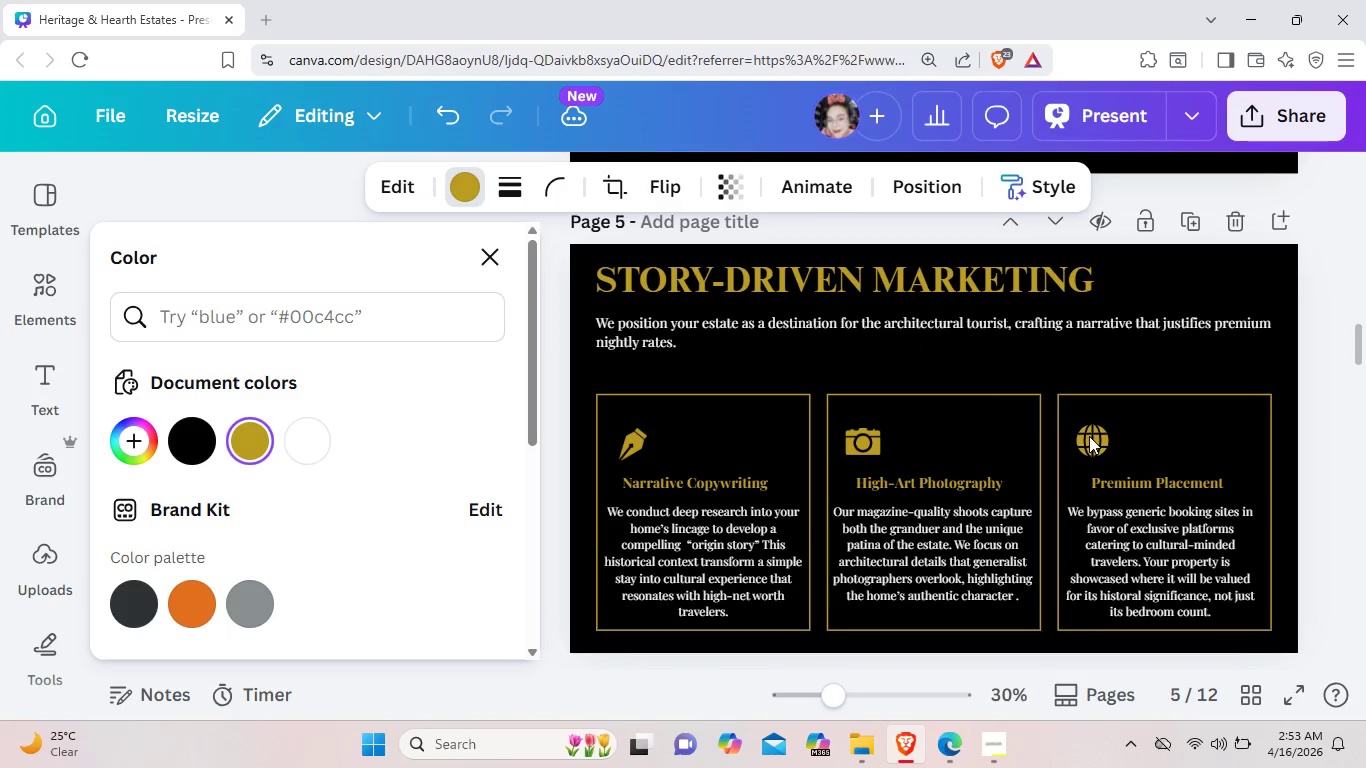 
key(ArrowDown)
 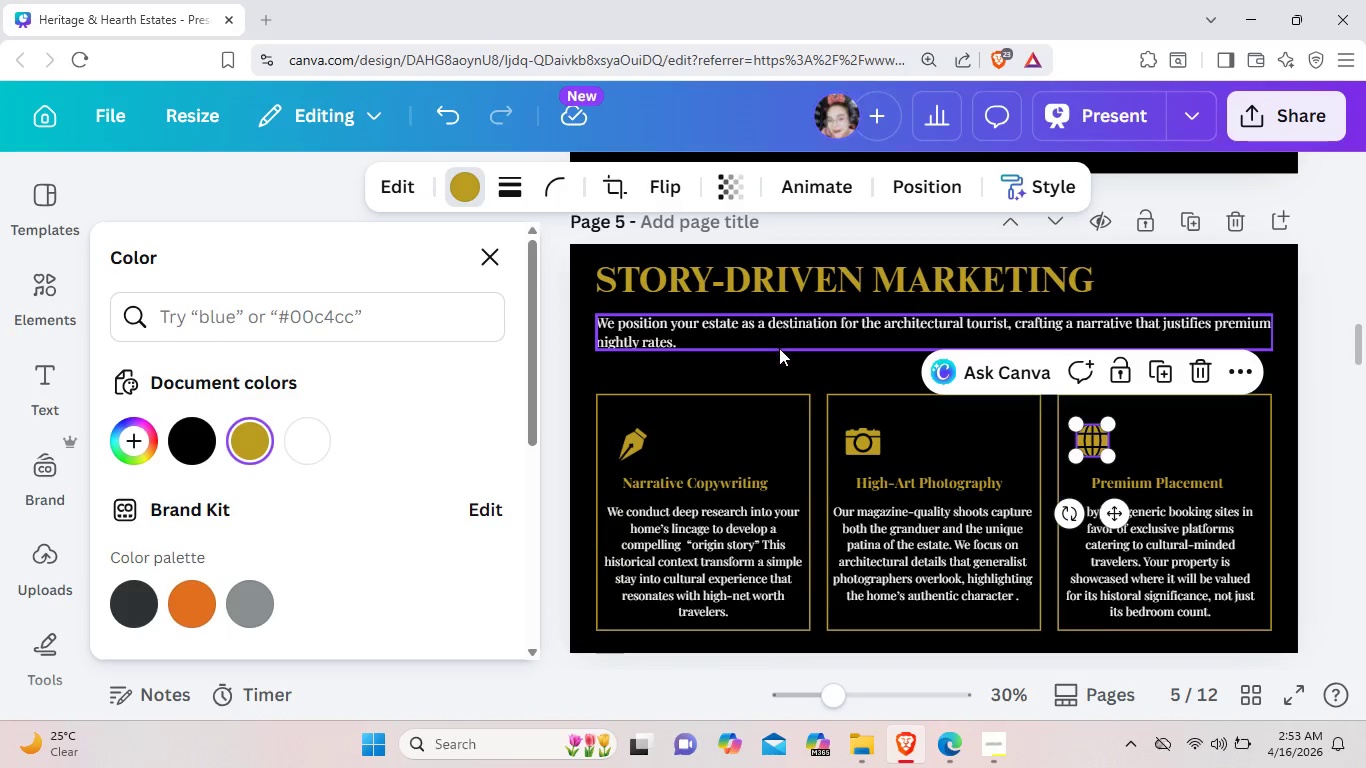 
left_click([787, 355])
 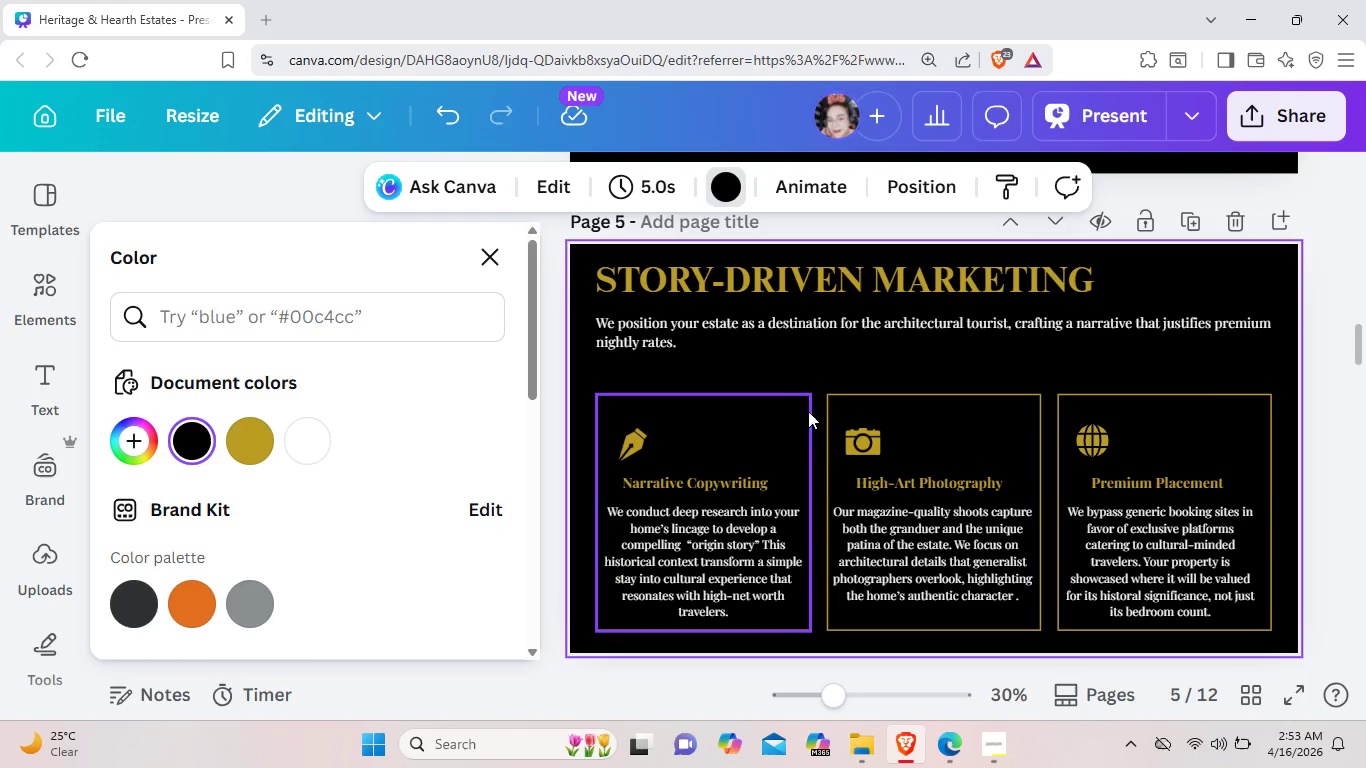 
scroll: coordinate [825, 380], scroll_direction: down, amount: 4.0
 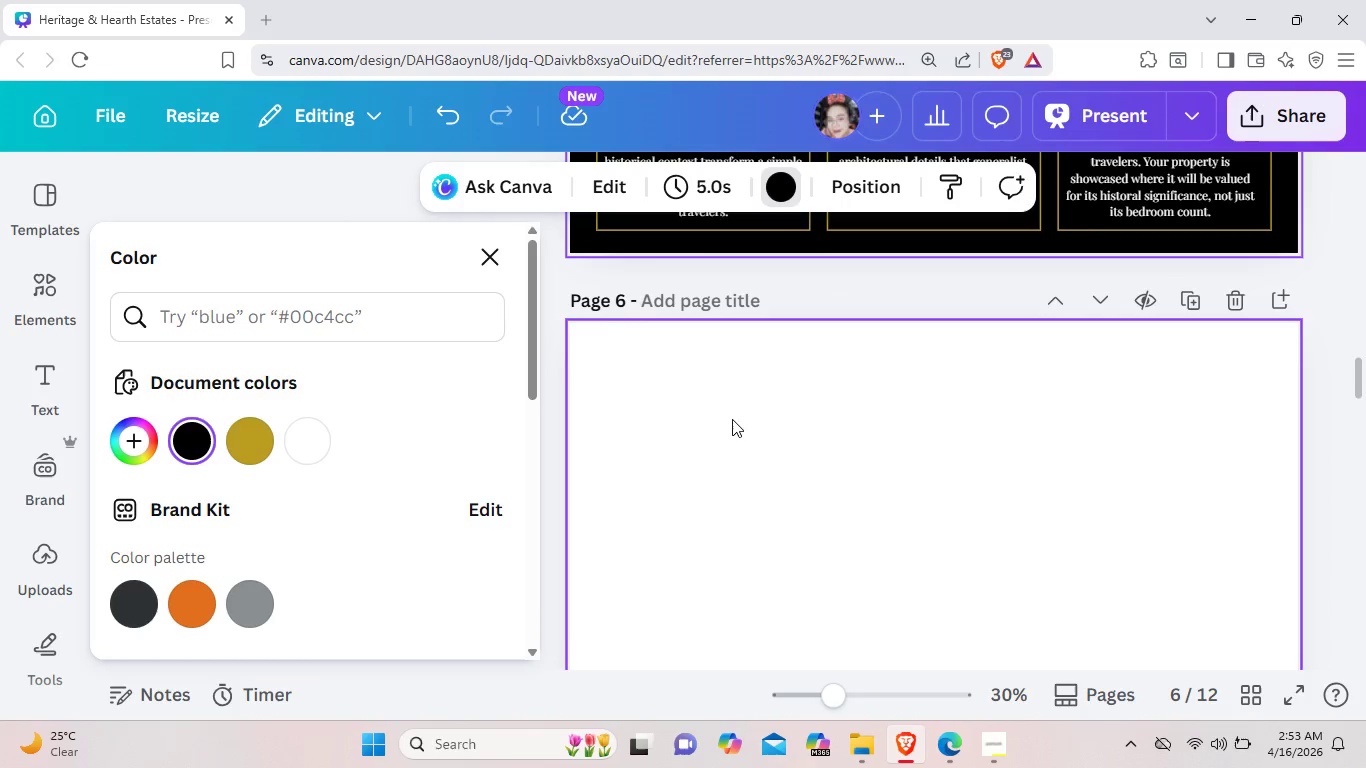 
left_click([734, 422])
 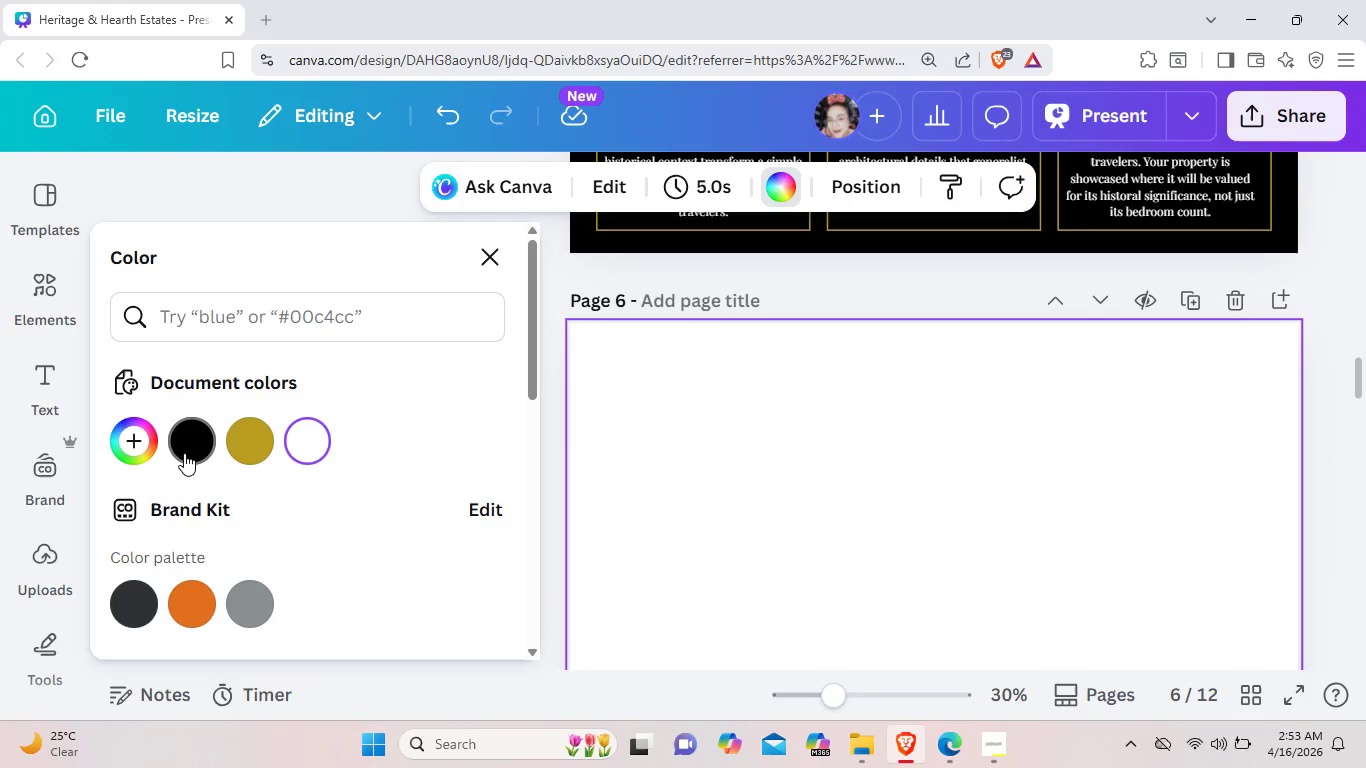 
left_click([188, 453])
 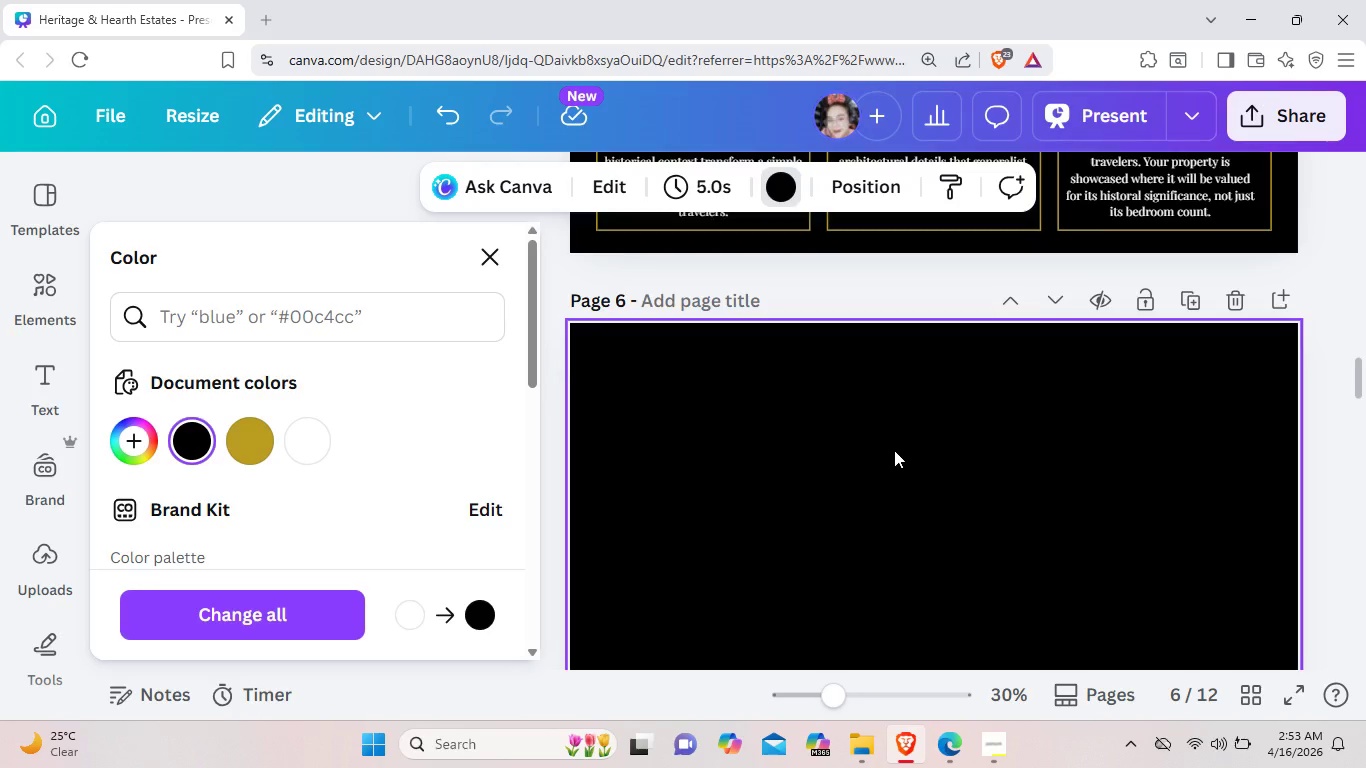 
scroll: coordinate [894, 450], scroll_direction: down, amount: 3.0
 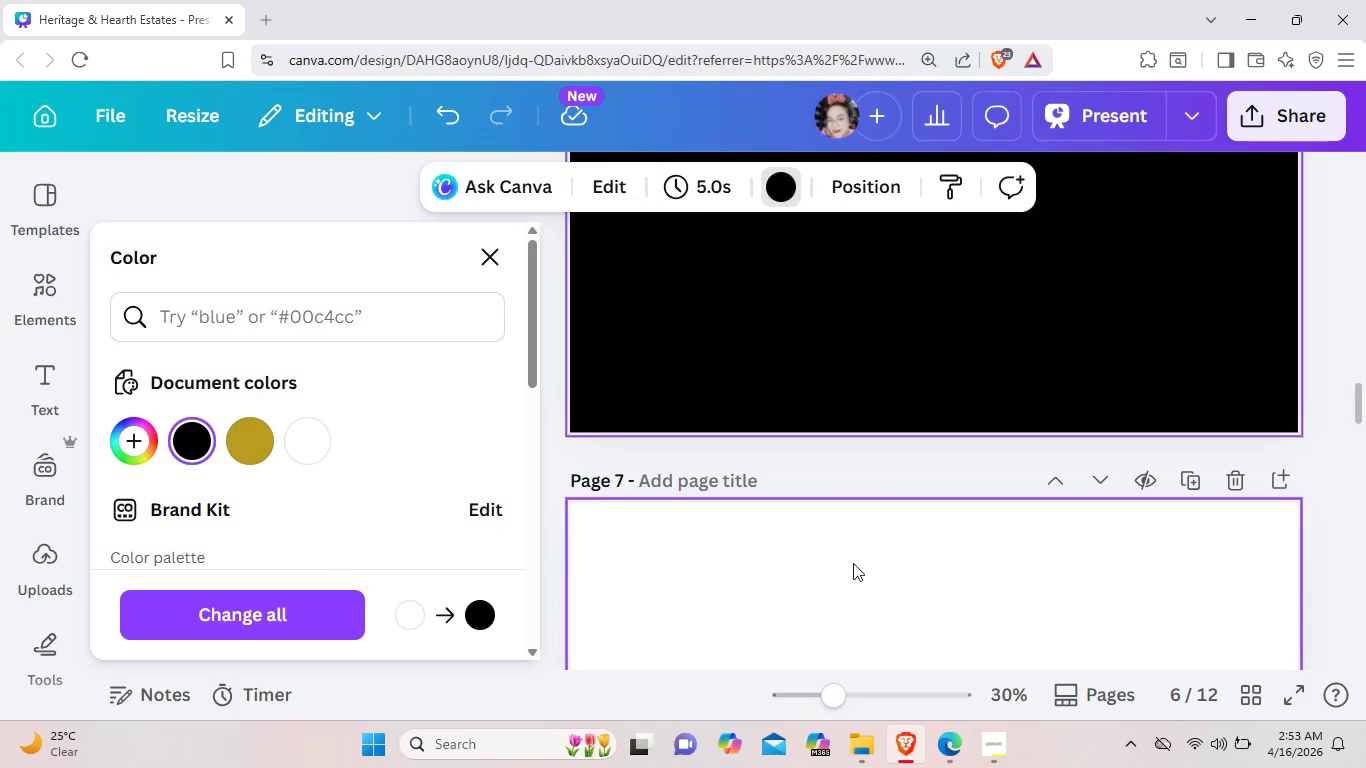 
left_click([853, 563])
 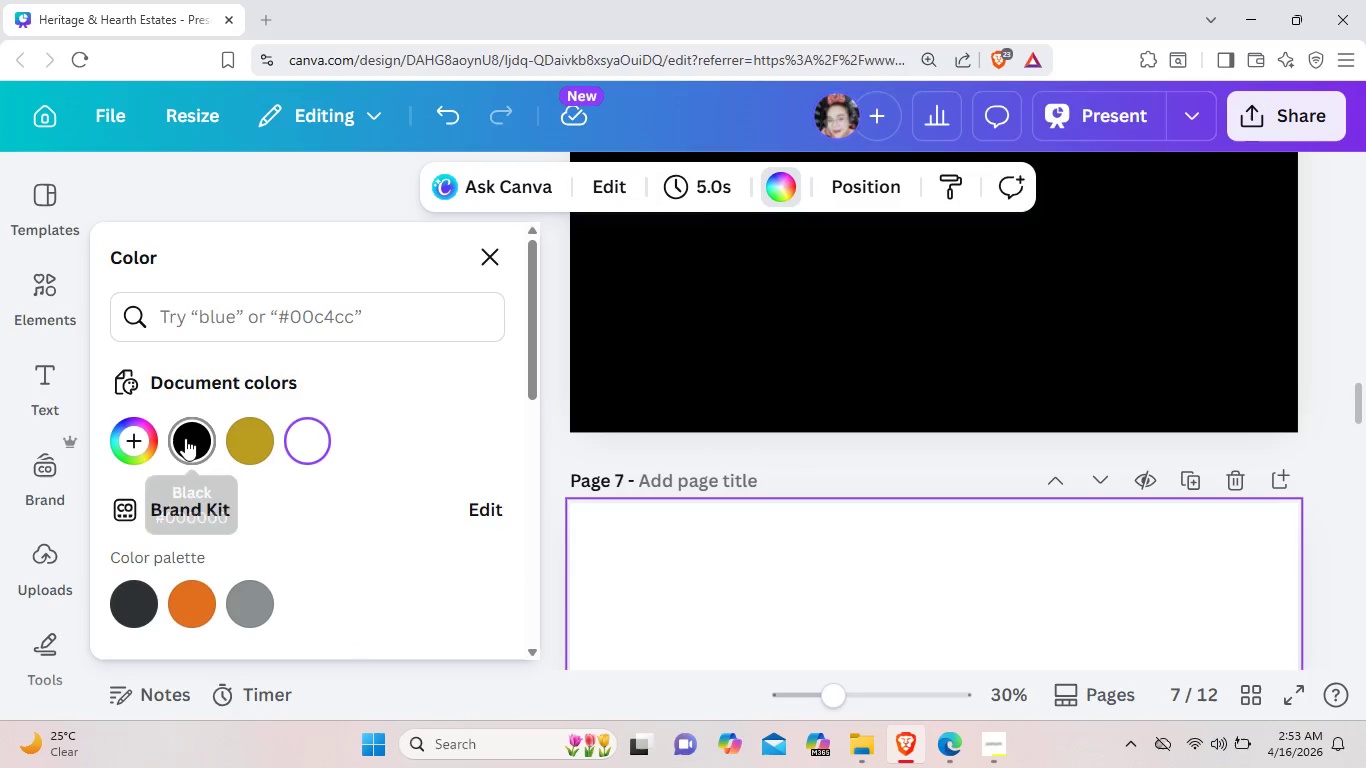 
left_click([185, 438])
 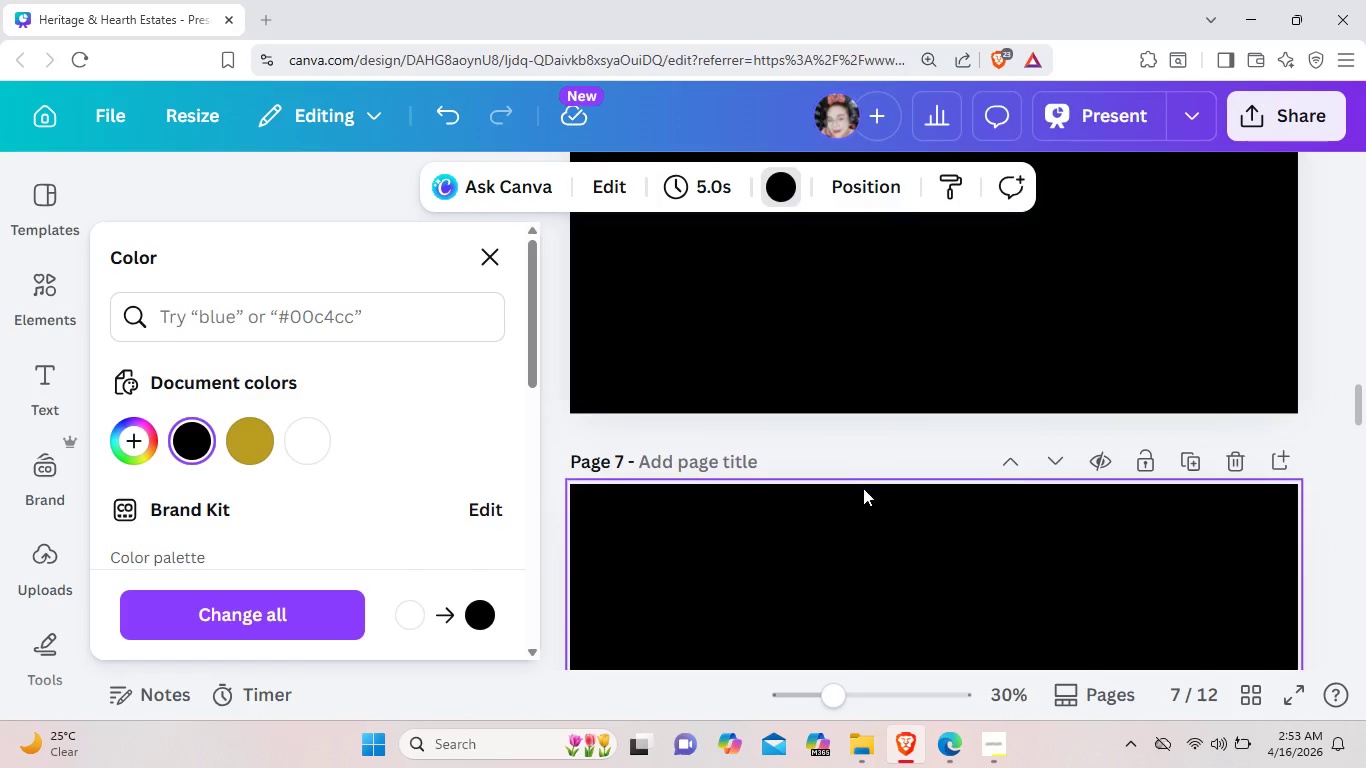 
scroll: coordinate [863, 488], scroll_direction: down, amount: 6.0
 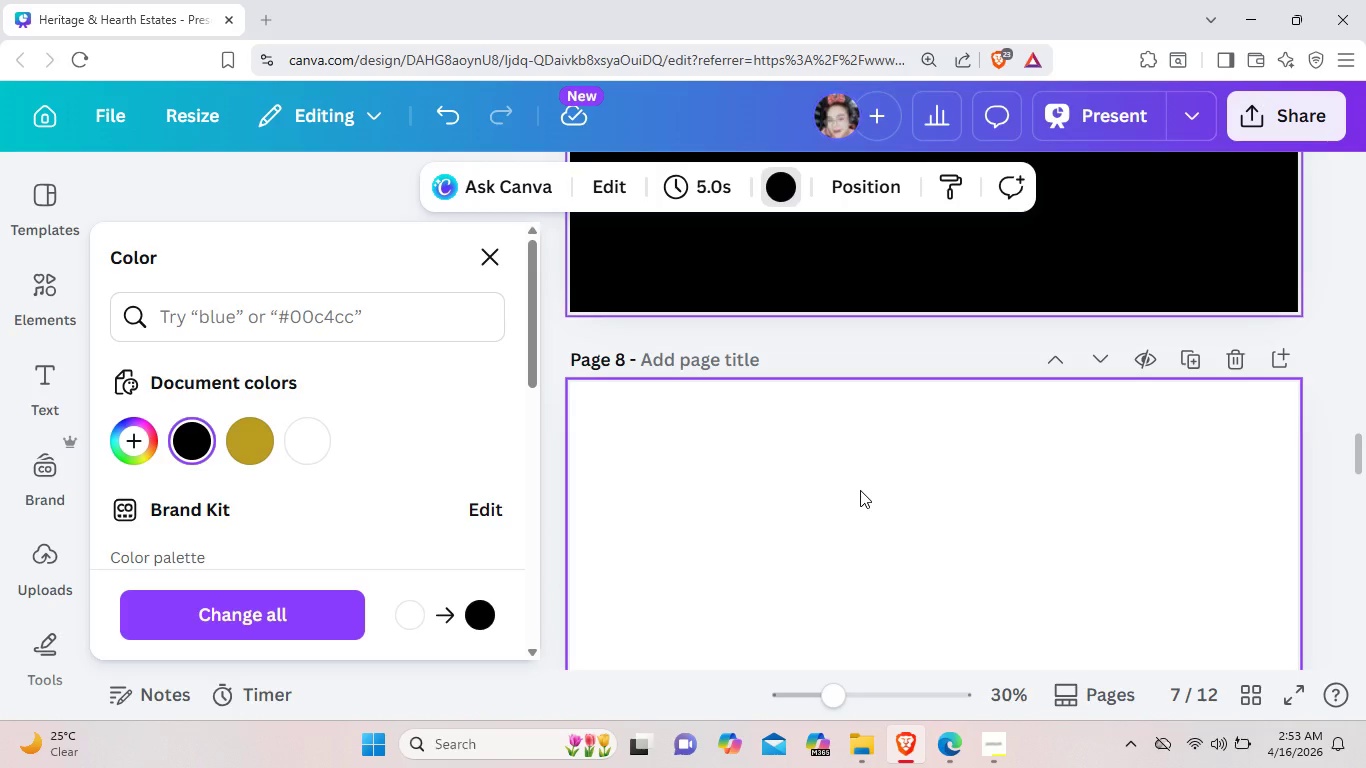 
left_click([860, 490])
 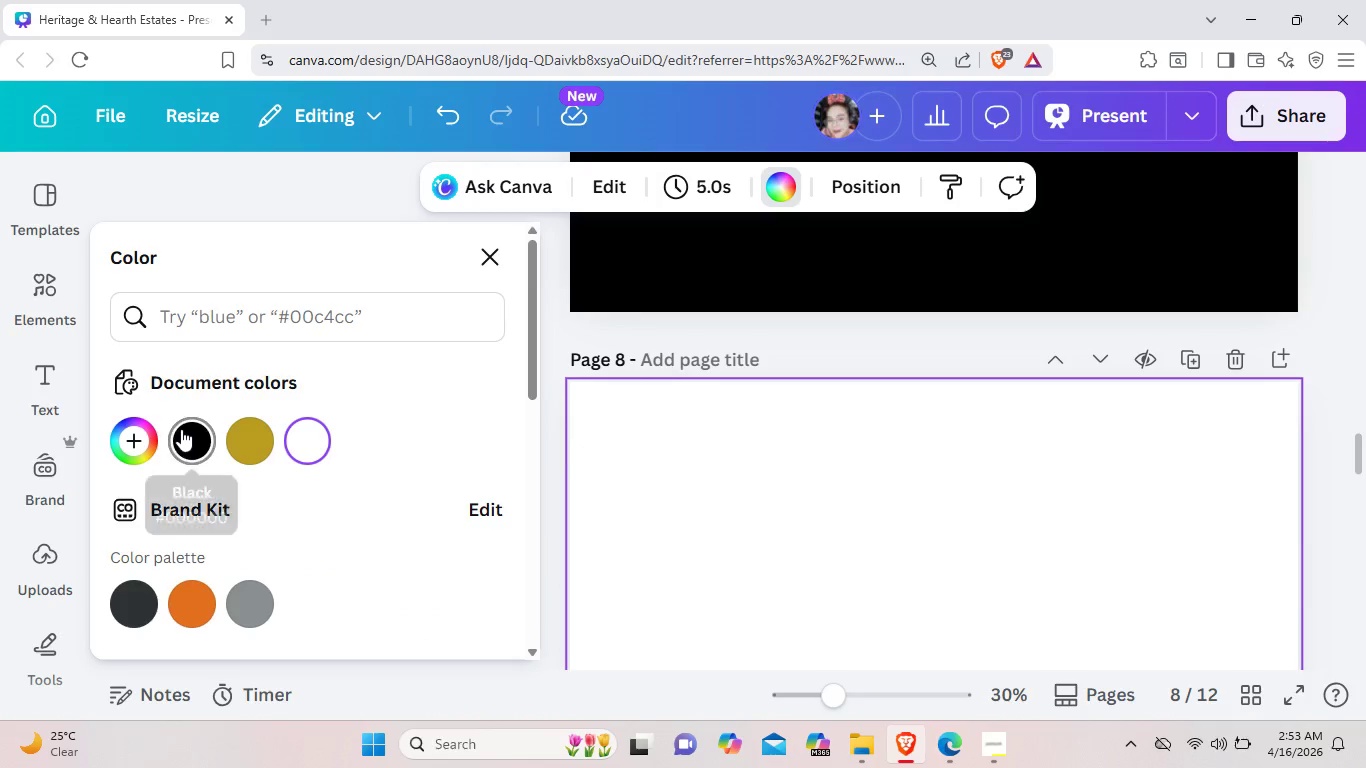 
left_click([181, 429])
 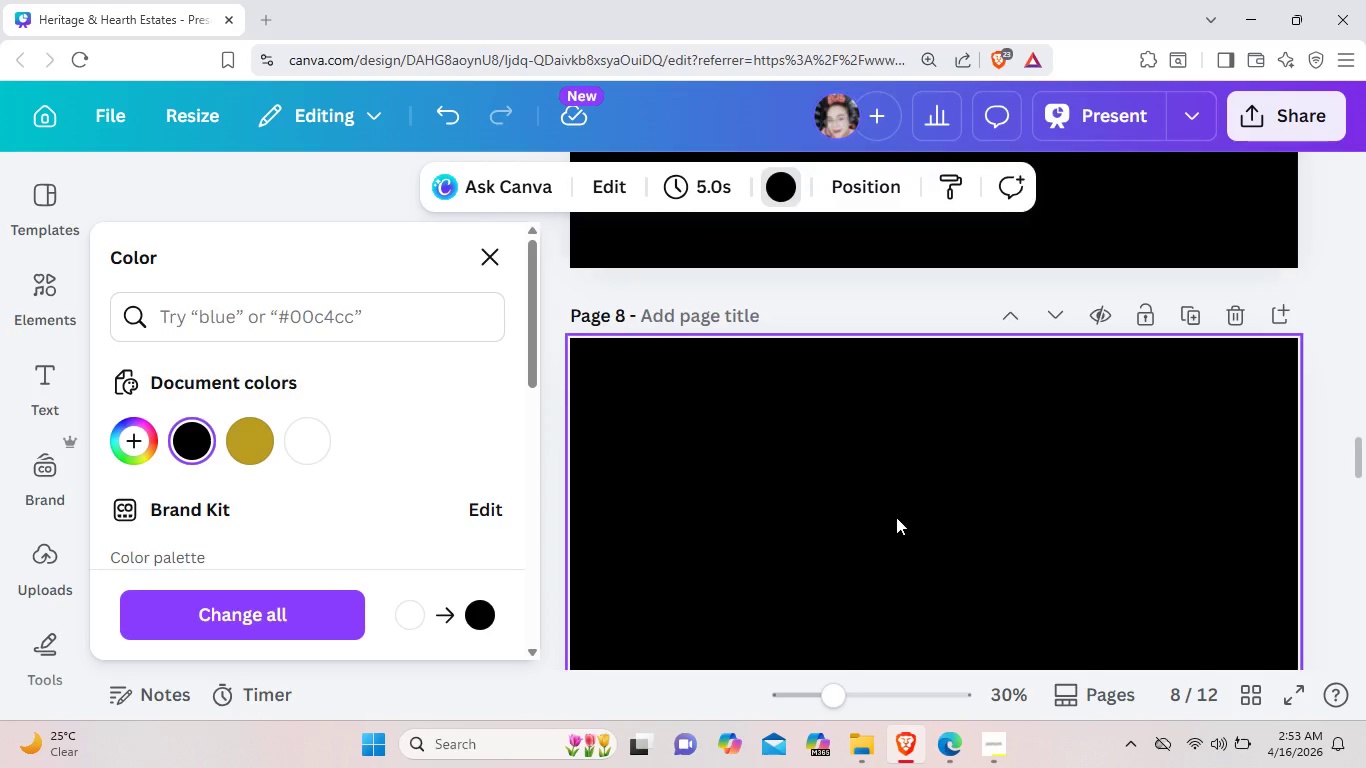 
left_click([878, 468])
 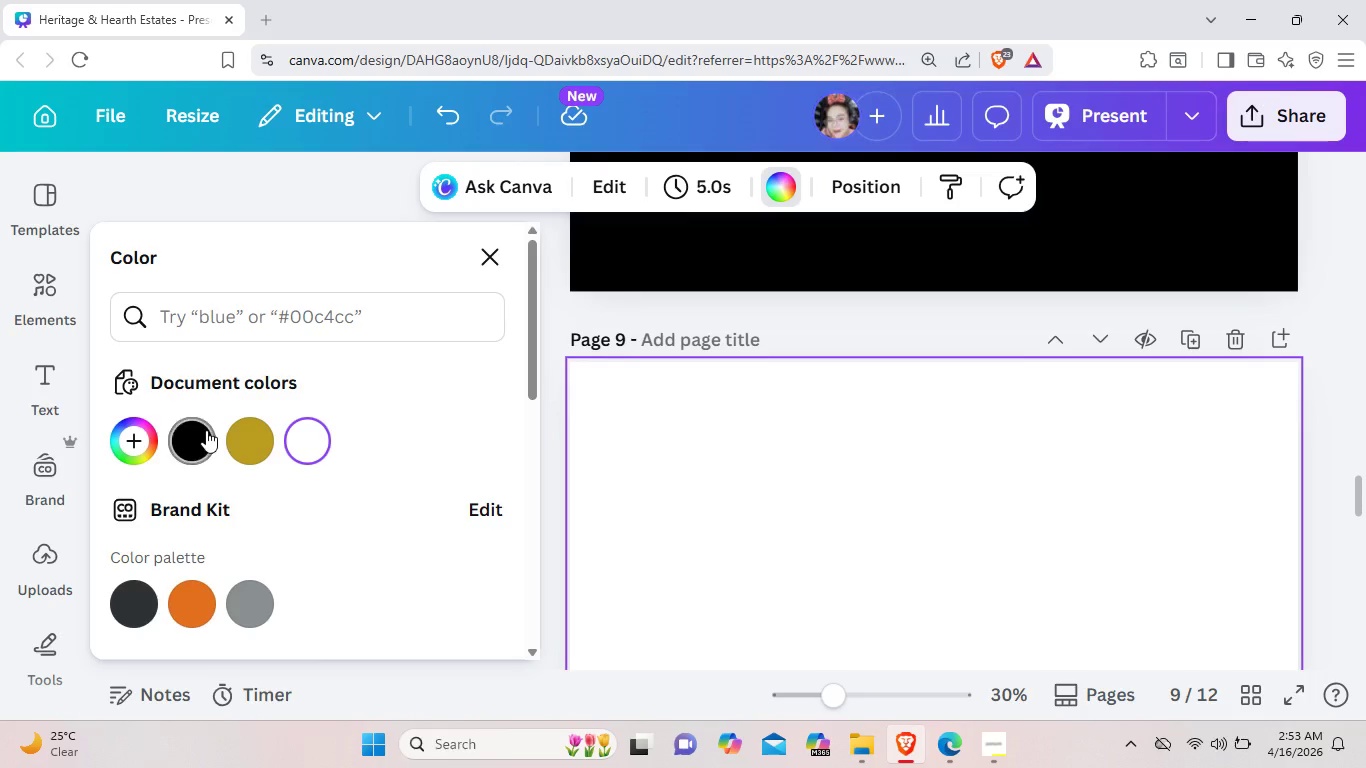 
scroll: coordinate [896, 515], scroll_direction: down, amount: 5.0
 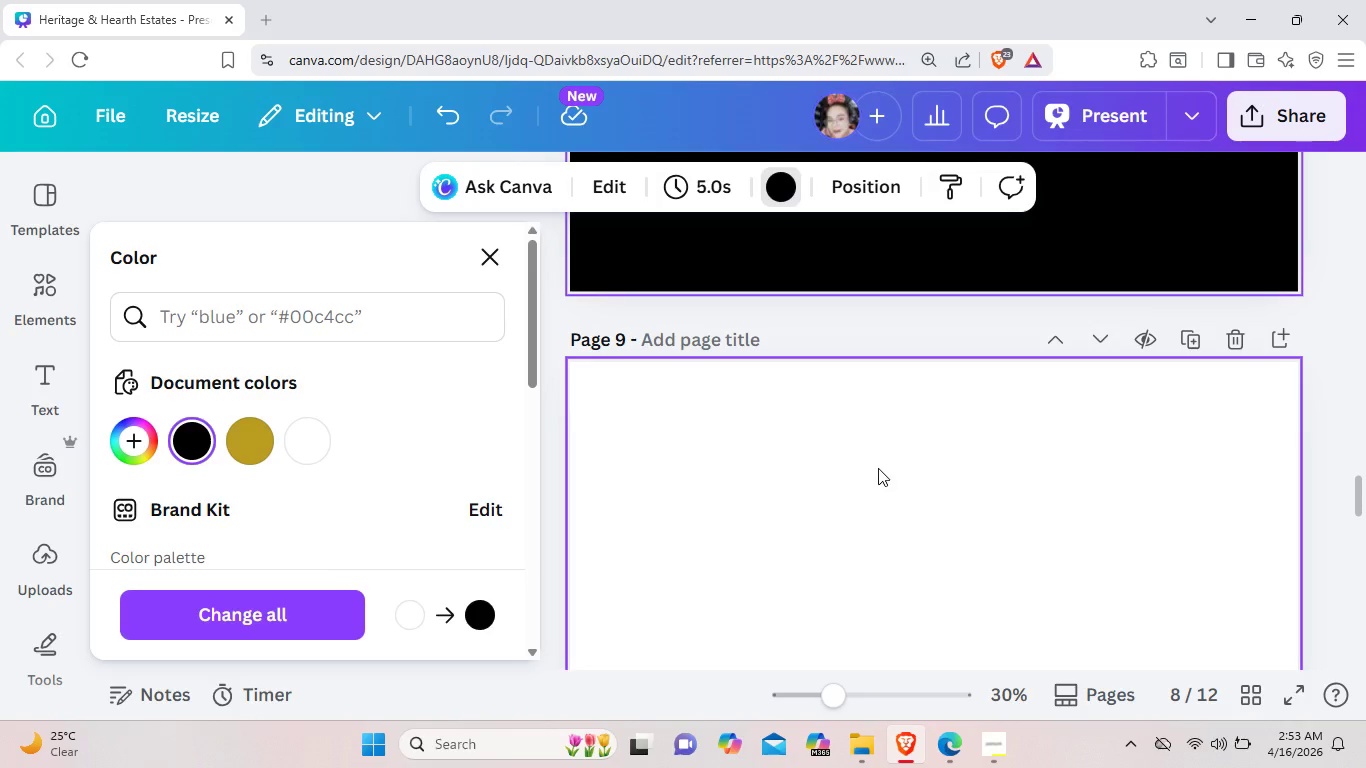 
left_click([206, 430])
 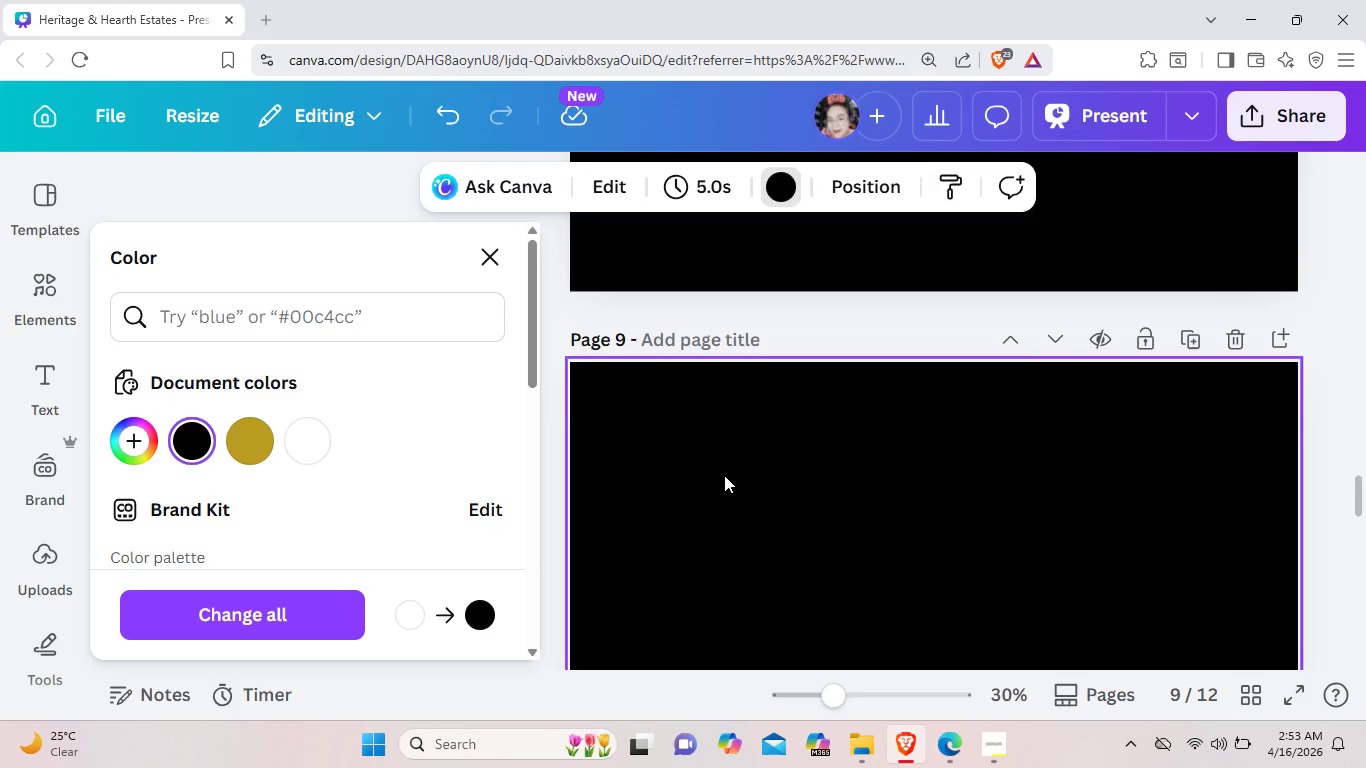 
left_click([724, 475])
 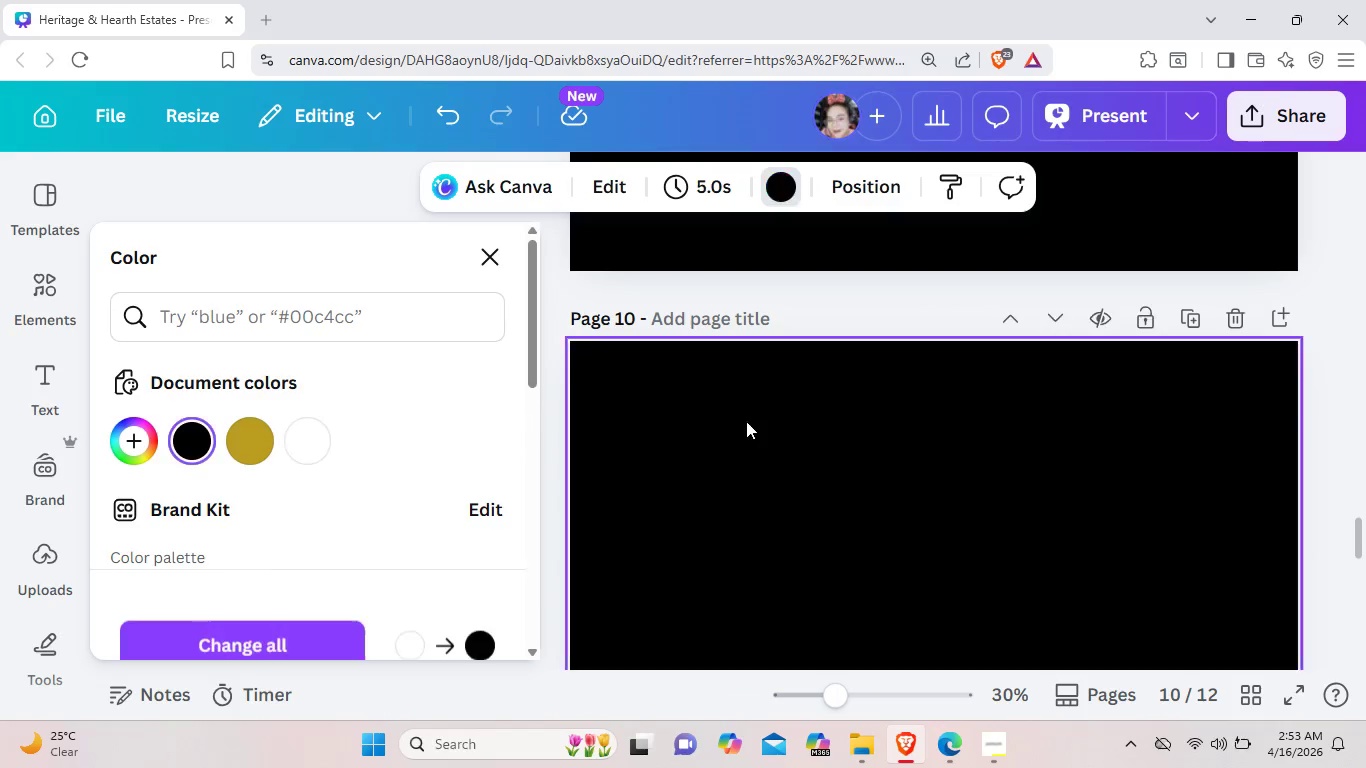 
scroll: coordinate [724, 475], scroll_direction: down, amount: 5.0
 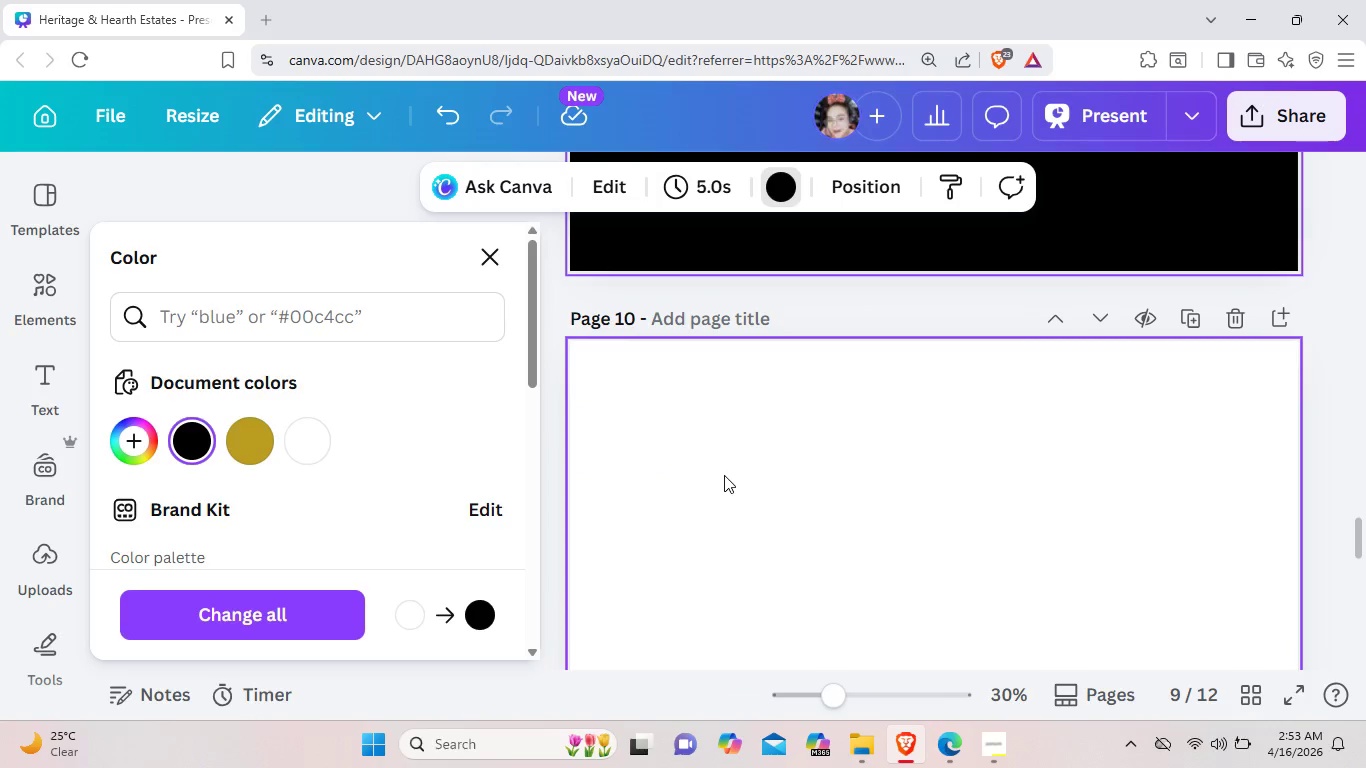 
left_click([726, 452])
 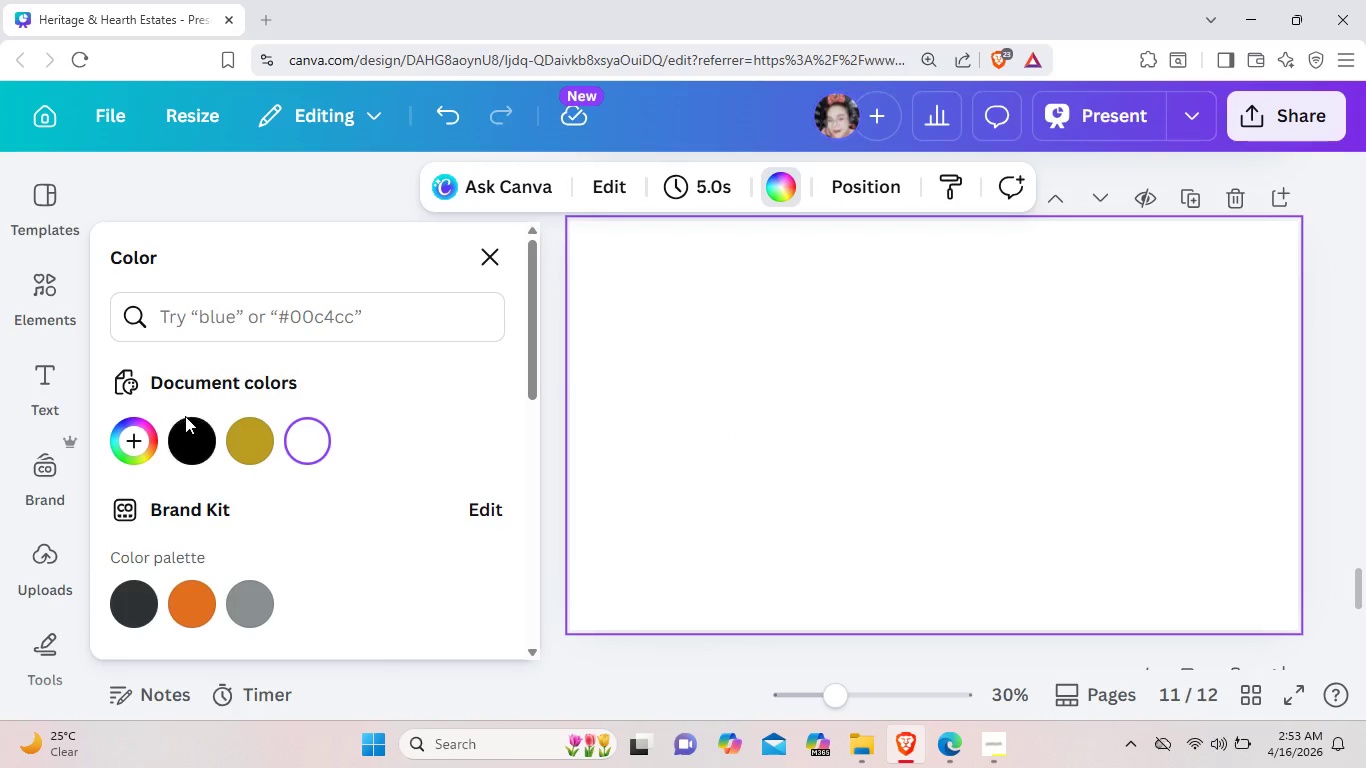 
scroll: coordinate [726, 452], scroll_direction: down, amount: 6.0
 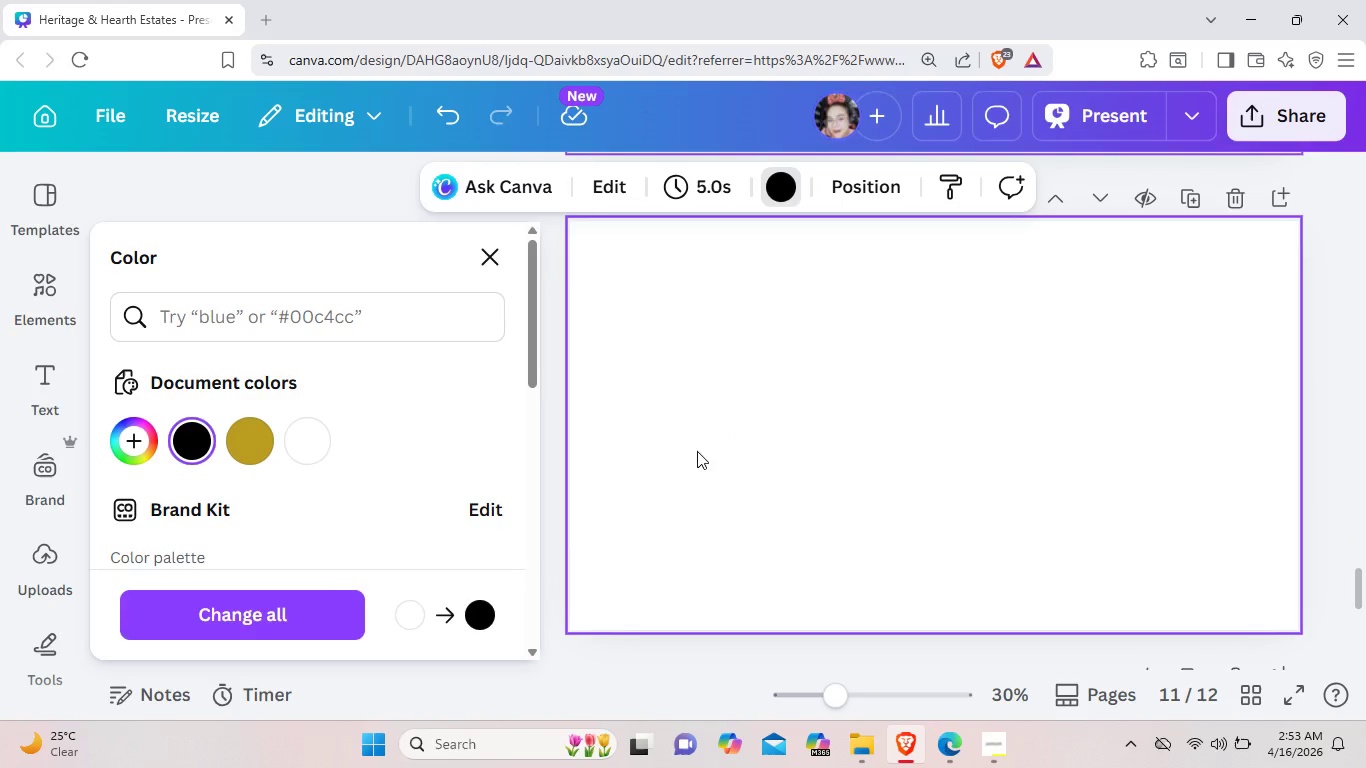 
left_click([185, 416])
 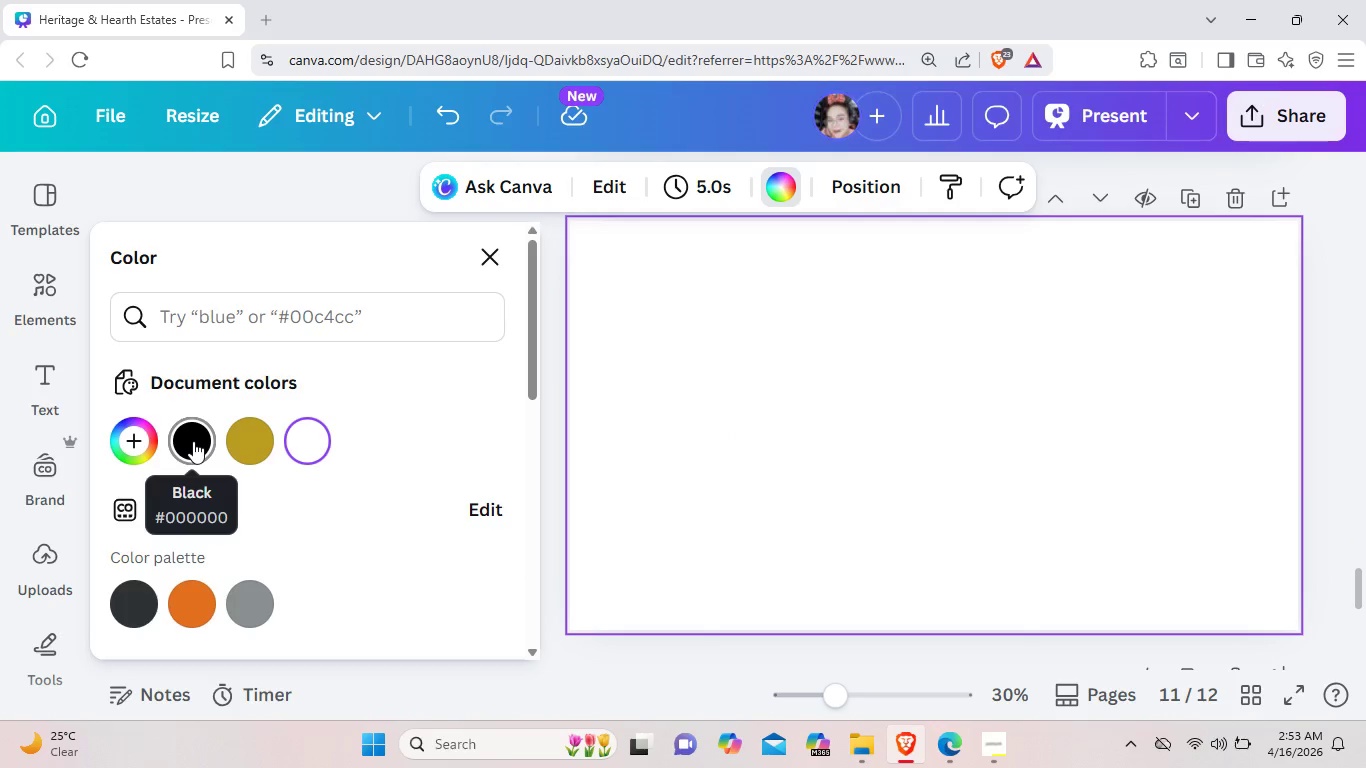 
left_click([193, 441])
 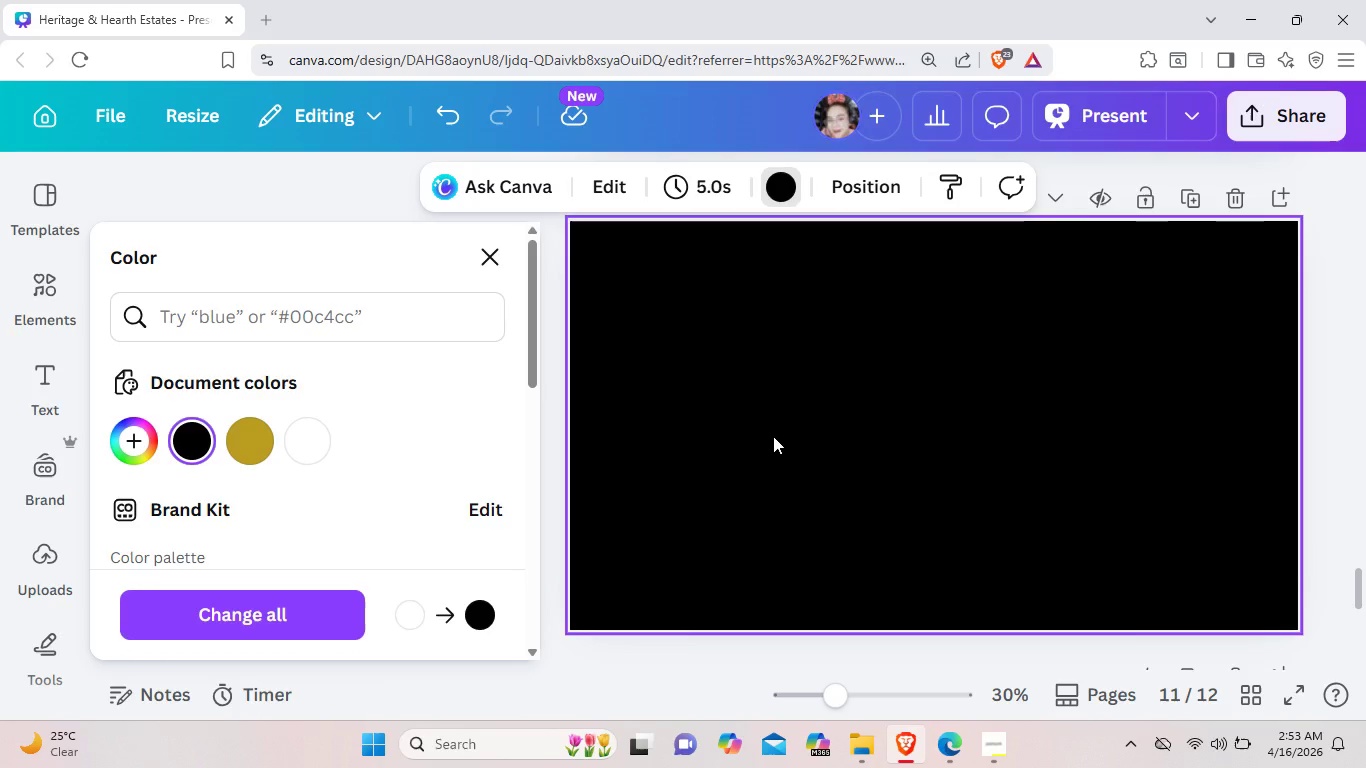 
left_click([774, 436])
 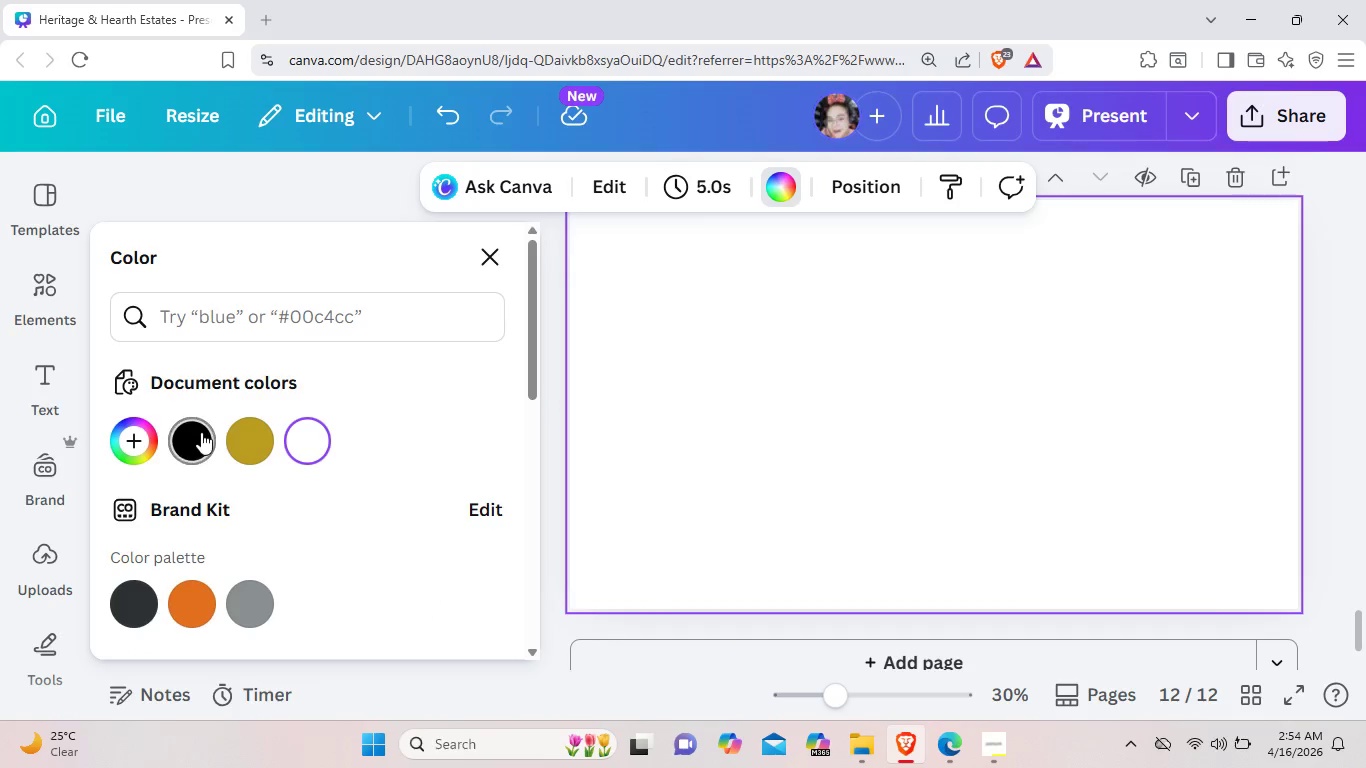 
scroll: coordinate [774, 436], scroll_direction: down, amount: 5.0
 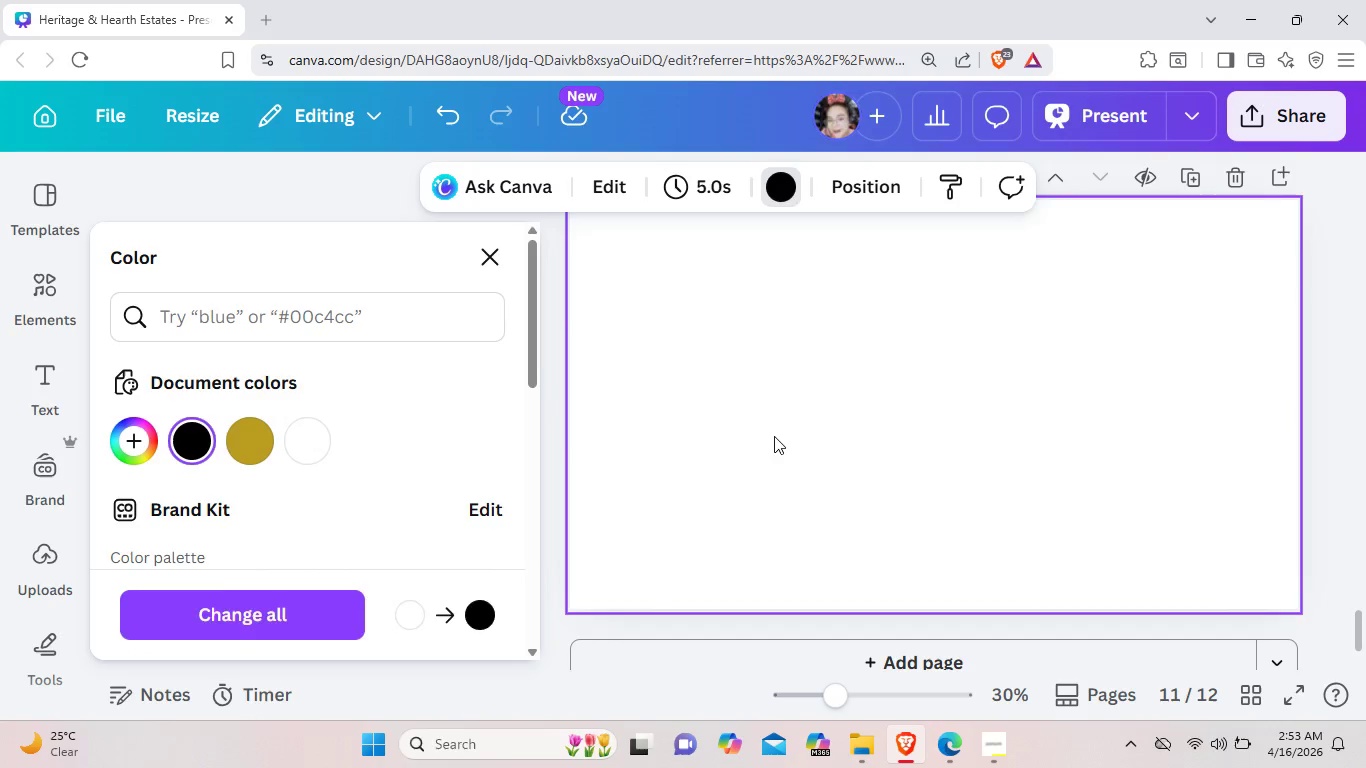 
left_click([201, 432])
 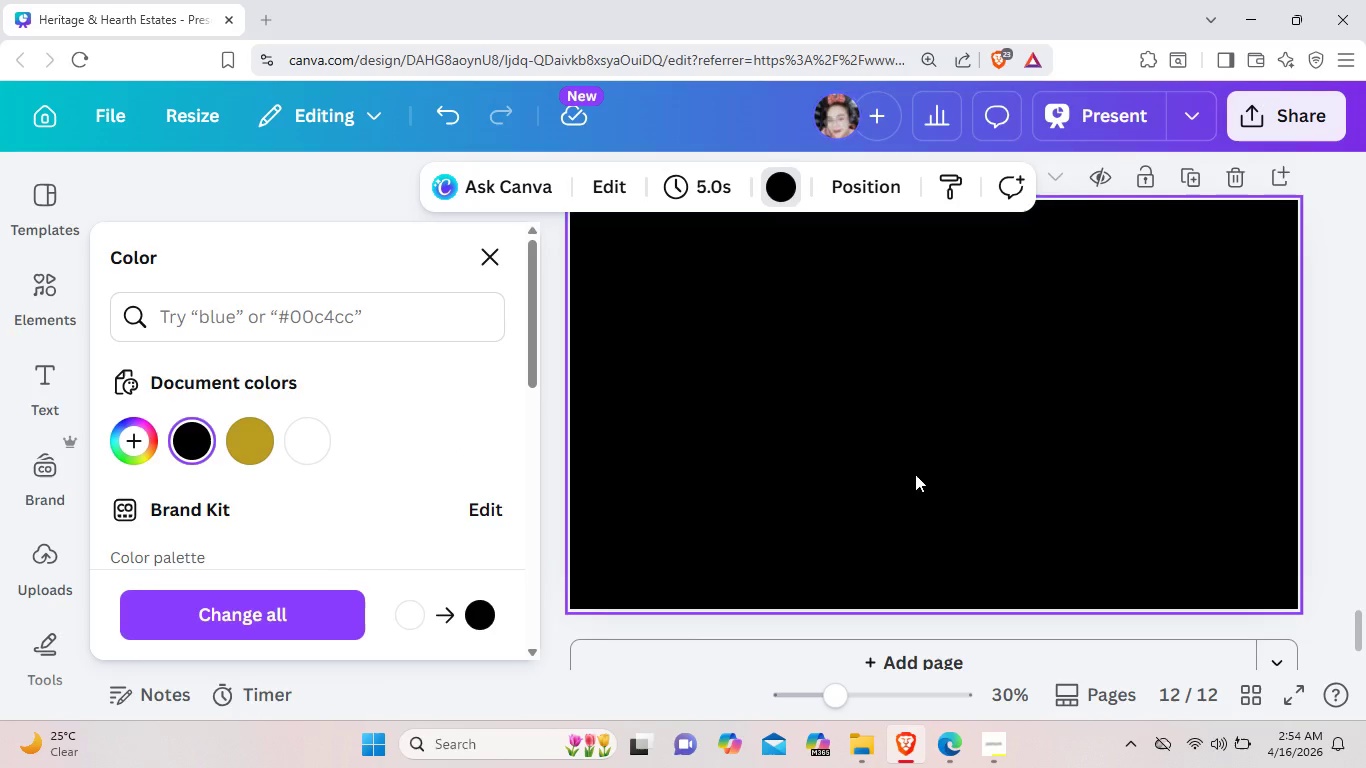 
scroll: coordinate [915, 474], scroll_direction: down, amount: 3.0
 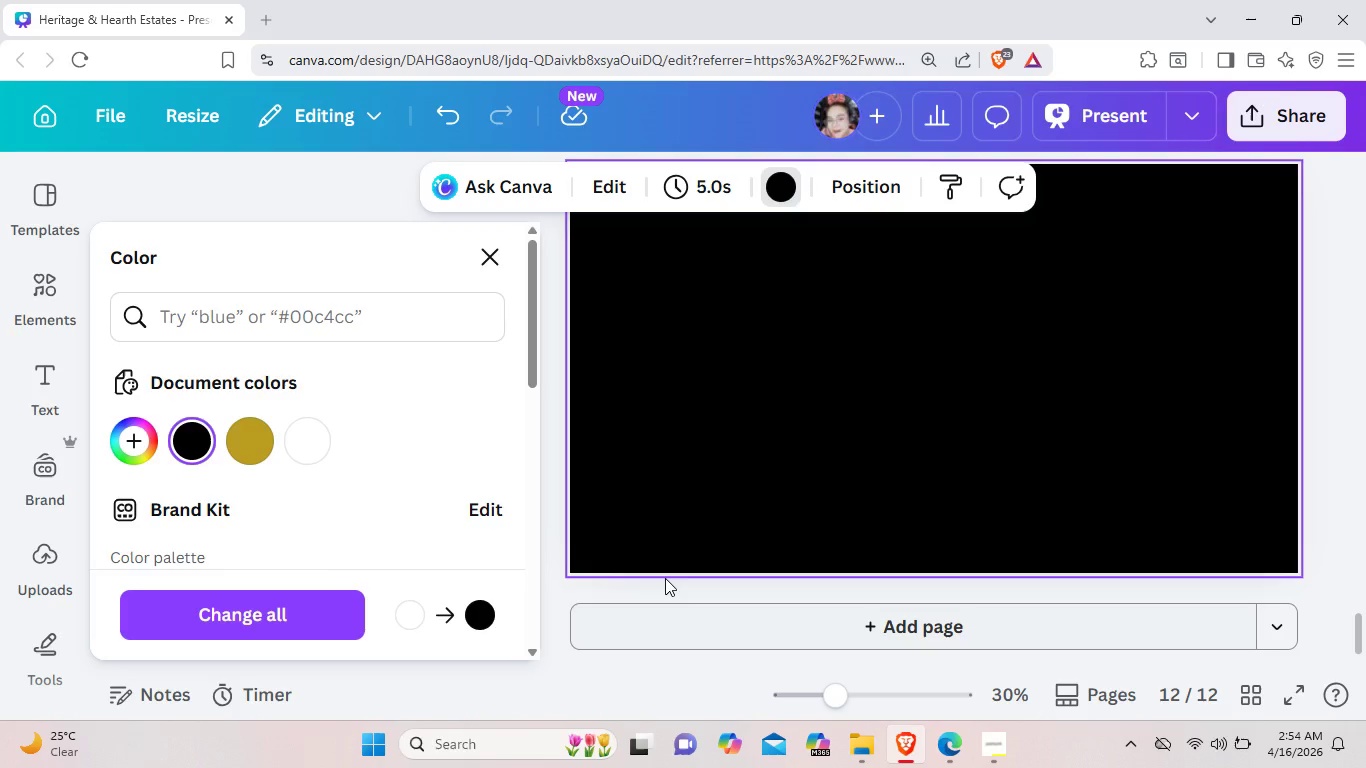 
wait(5.68)
 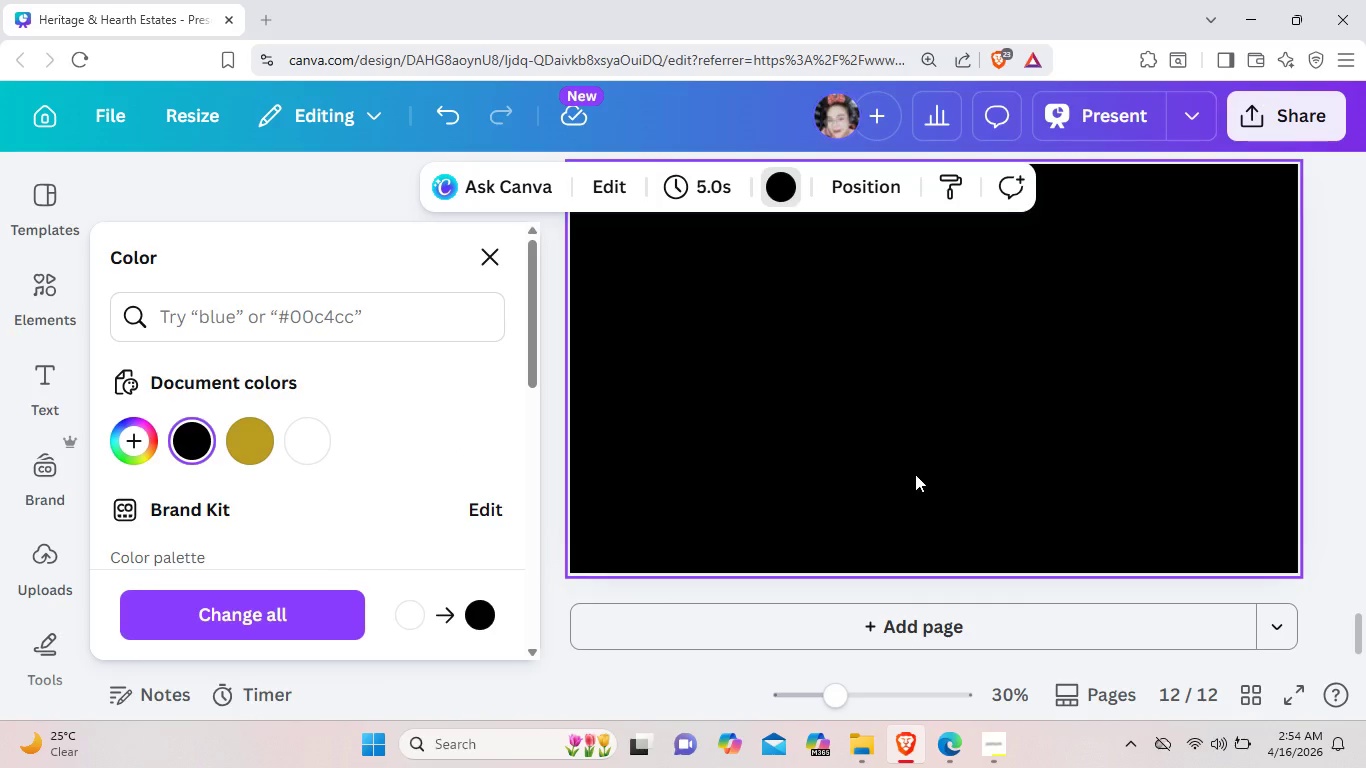 
left_click([999, 741])